 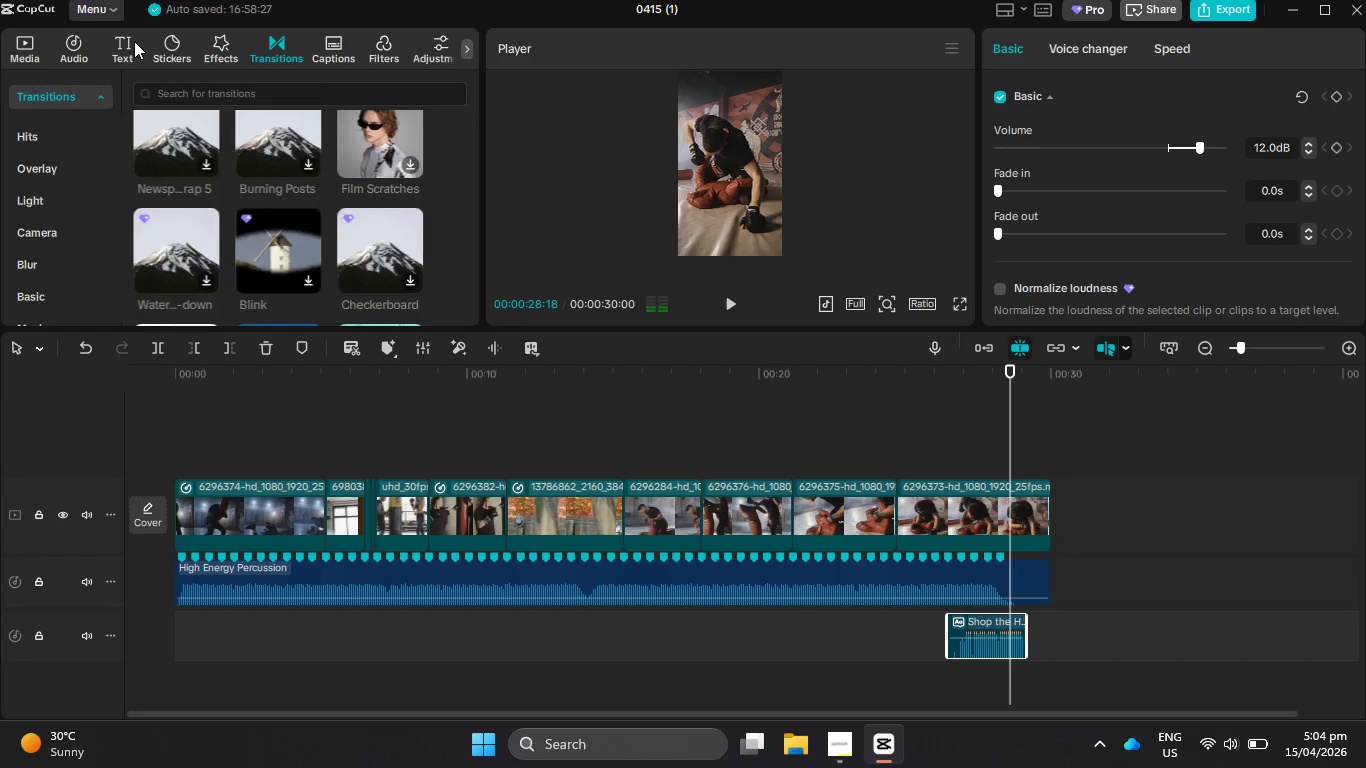 
left_click([207, 161])
 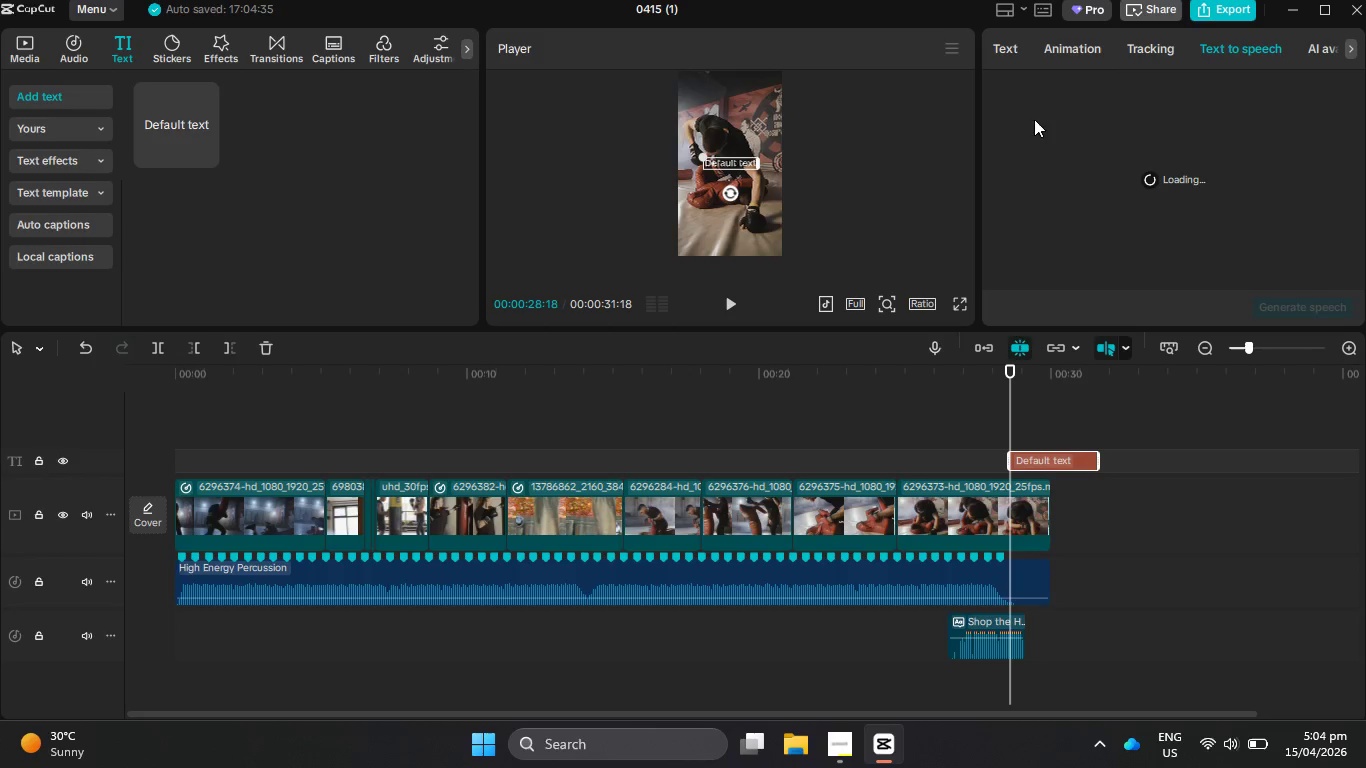 
left_click([1015, 51])
 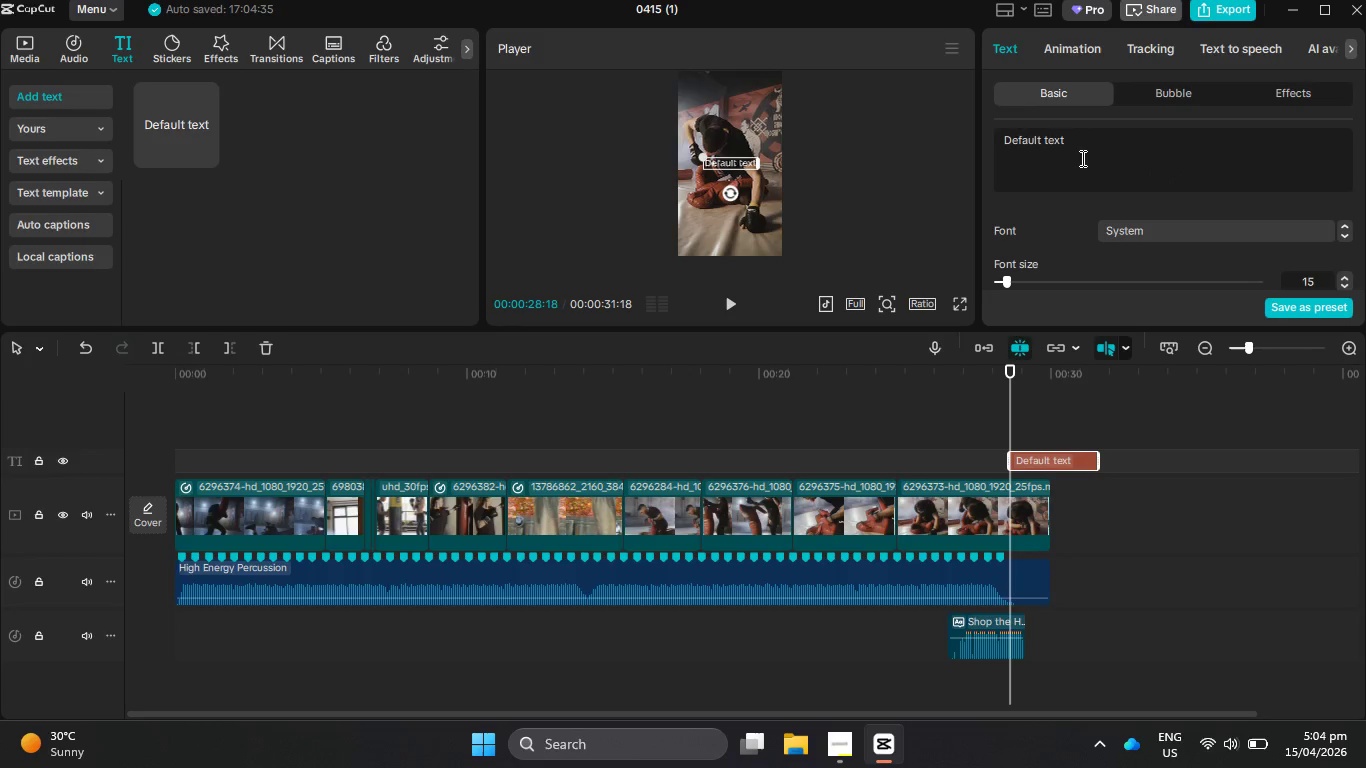 
left_click_drag(start_coordinate=[1097, 149], to_coordinate=[959, 138])
 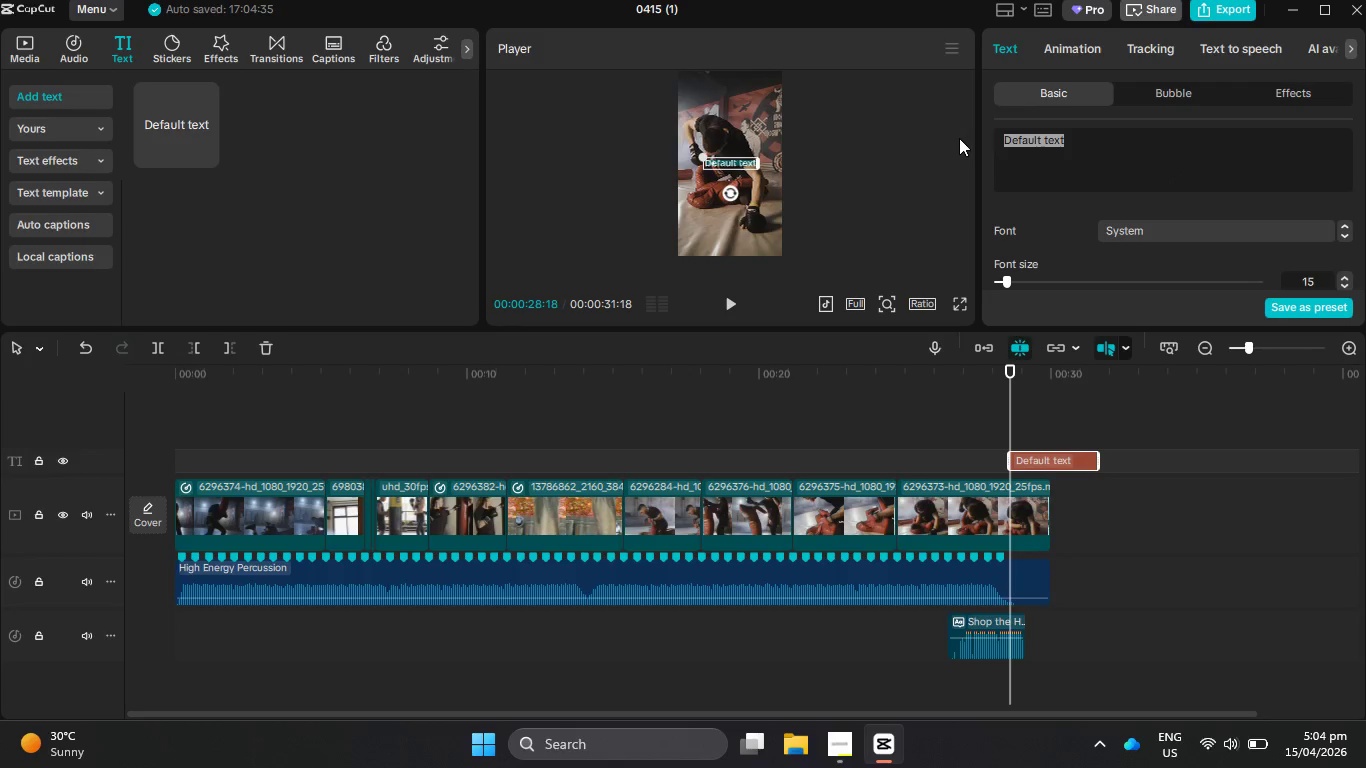 
type(Welxom)
key(Backspace)
key(Backspace)
key(Backspace)
type(come to Hidgh)
key(Backspace)
key(Backspace)
key(Backspace)
type(gh Fround Rucking and Streig)
key(Backspace)
key(Backspace)
type(gnt)
key(Backspace)
key(Backspace)
key(Backspace)
type(ngth. Tof)
key(Backspace)
type(day, we're launchi)
key(Backspace)
key(Backspace)
type(hing our branded modular tactical sandbag; a powerhouse built for grit.)
 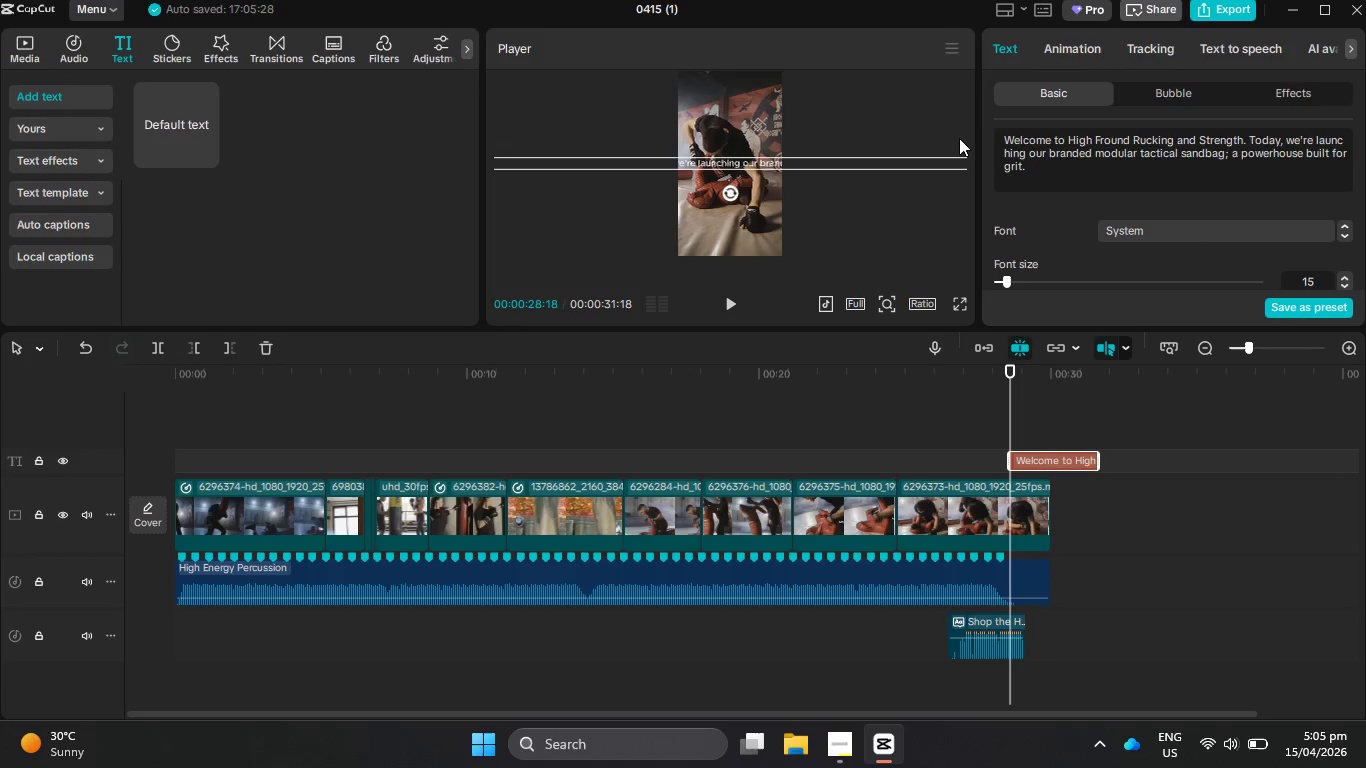 
key(Enter)
 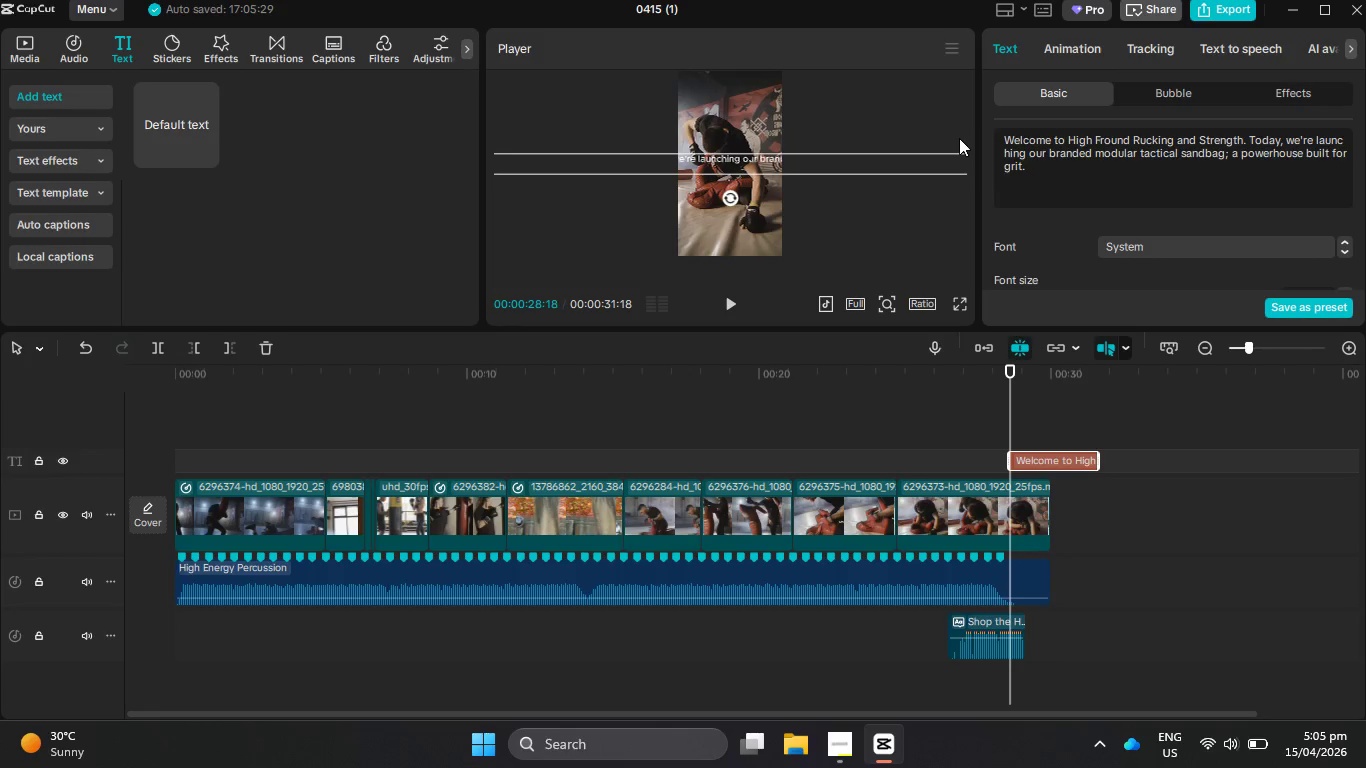 
type(Featuring an indestrictible shell  )
key(Backspace)
type(and a mofu)
key(Backspace)
key(Backspace)
type(dular su)
key(Backspace)
type(ystem adjustable from 10 to 60 l)
key(Backspace)
type(pi)
key(Backspace)
type(pounds, this bag is designed to survive your most brutal heavy-load functional training )
key(Backspace)
type(. Gra)
 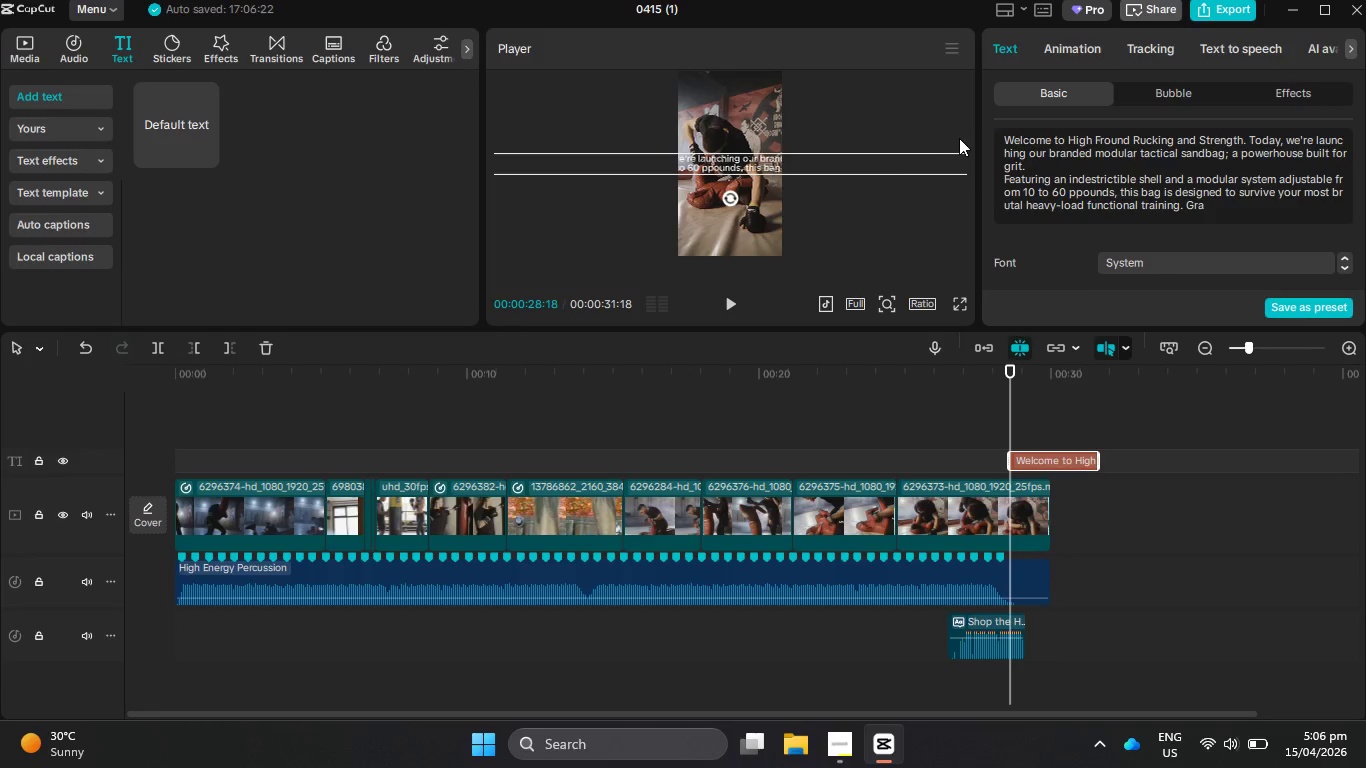 
type(b your gear ans take the gi)
key(Backspace)
key(Backspace)
type(high ground.)
 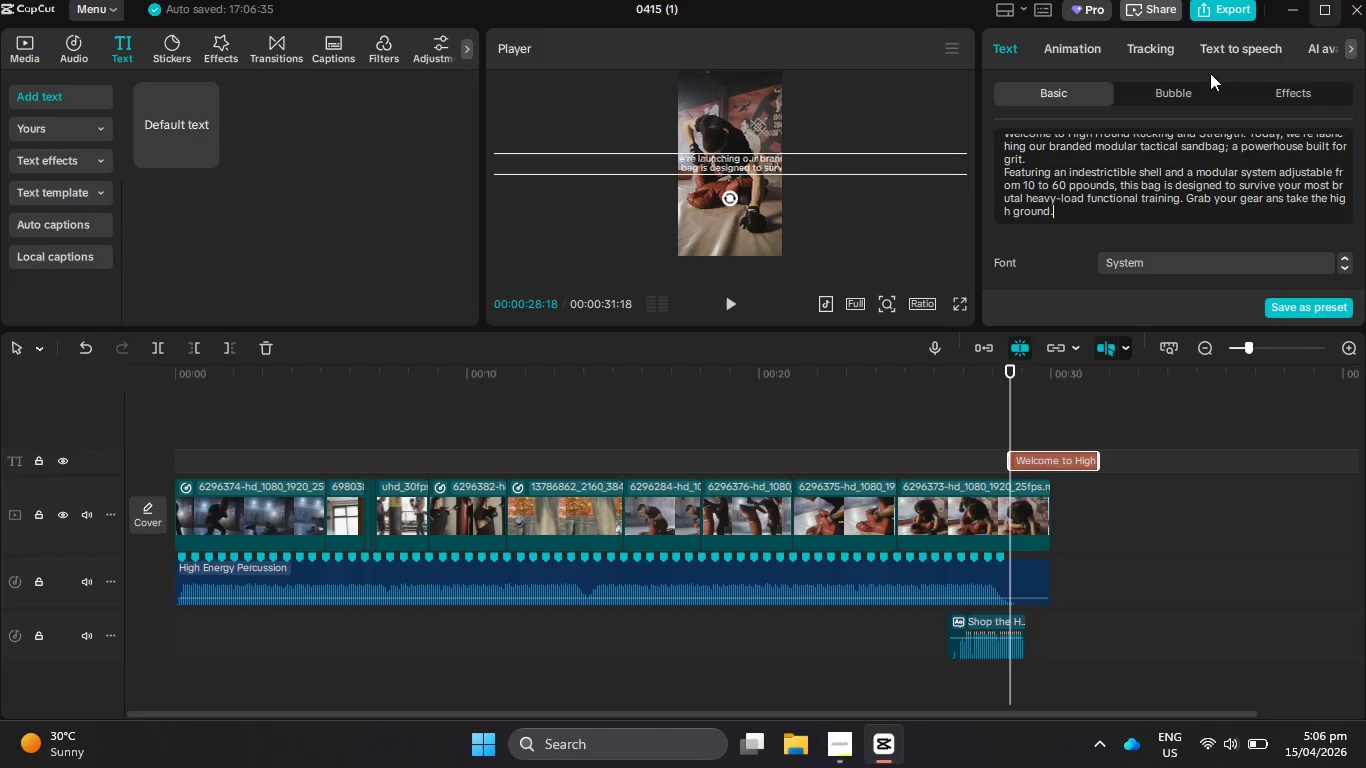 
left_click([1202, 51])
 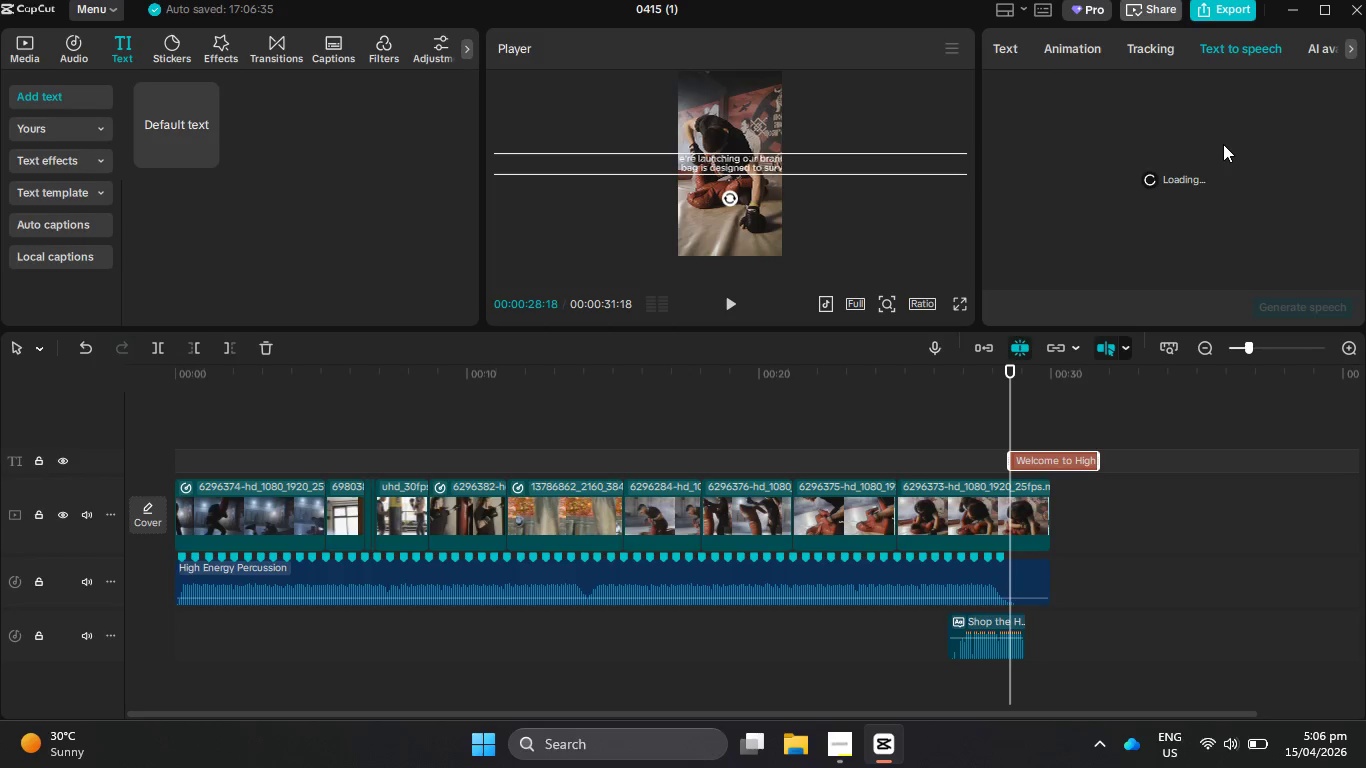 
wait(15.83)
 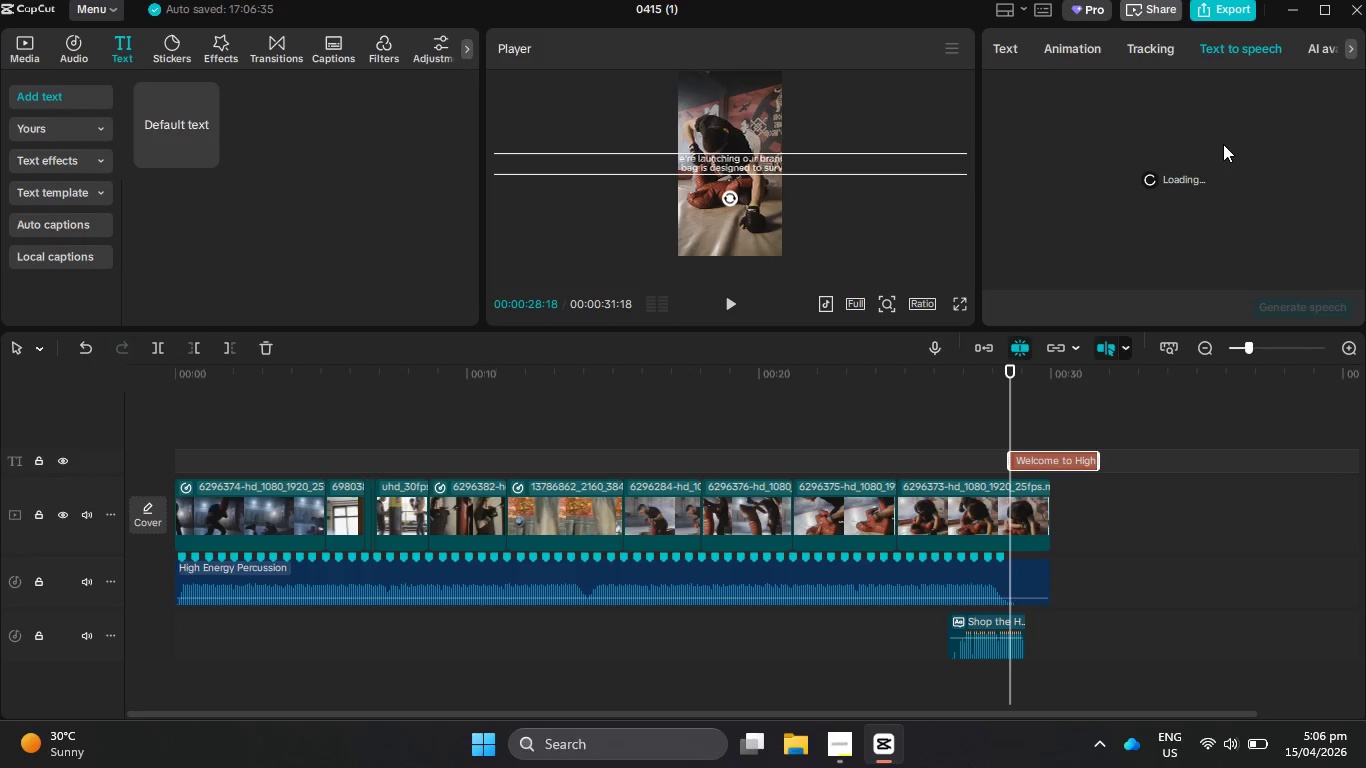 
left_click([1006, 54])
 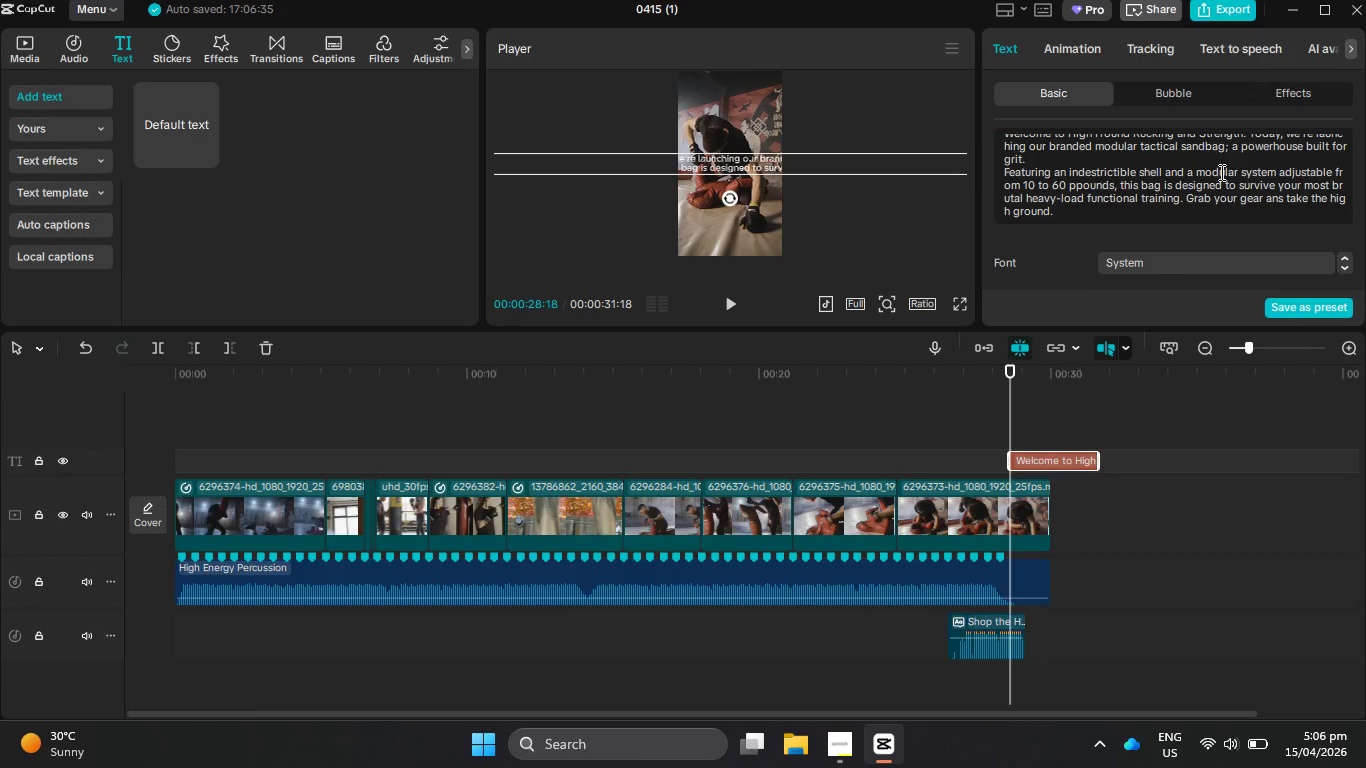 
scroll: coordinate [1214, 179], scroll_direction: up, amount: 4.0
 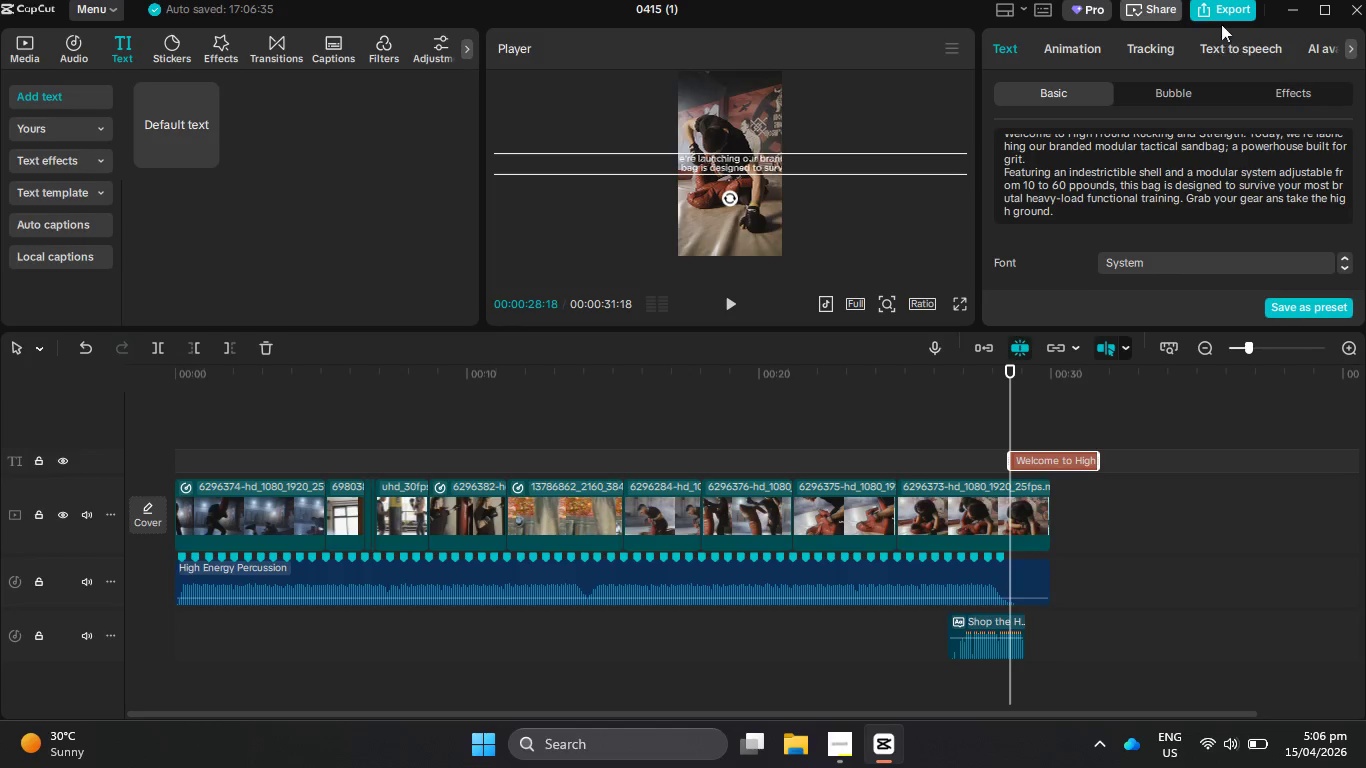 
left_click([1217, 7])
 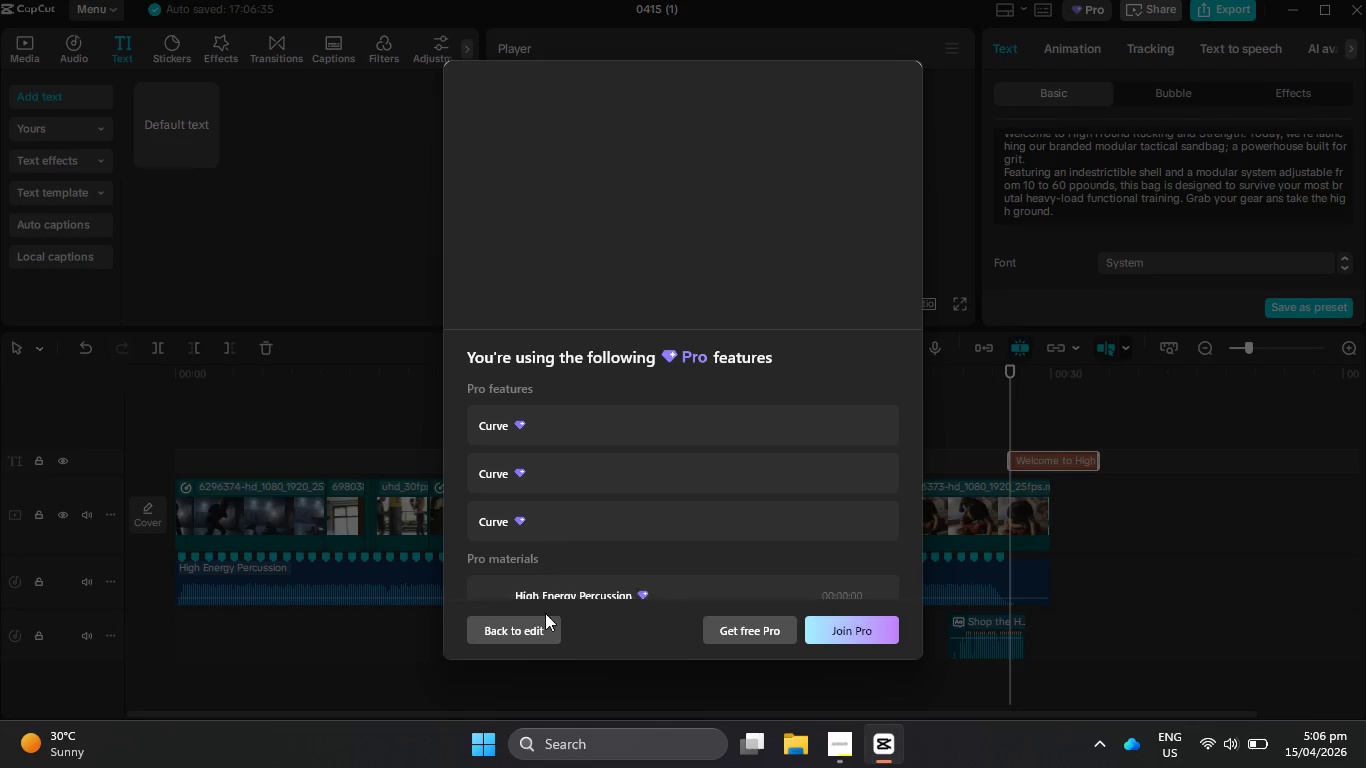 
left_click([539, 635])
 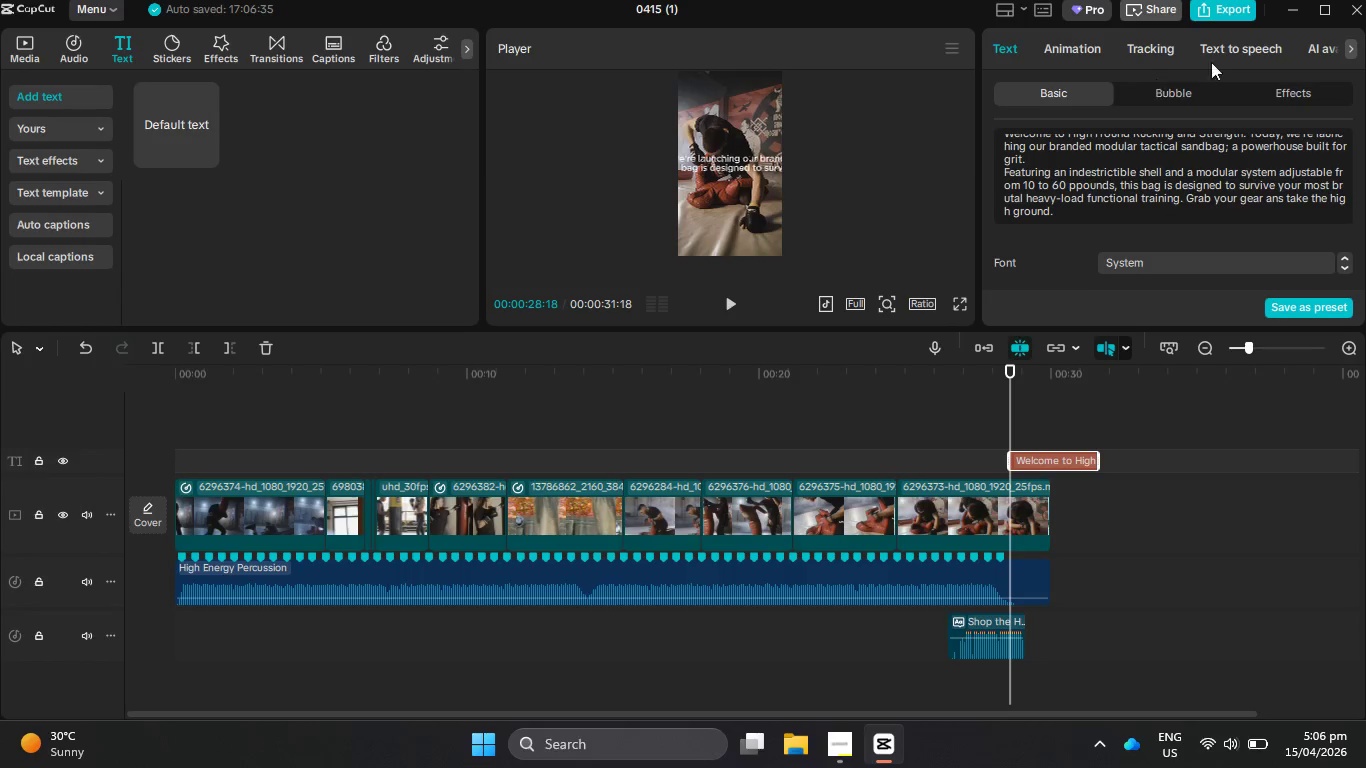 
left_click([1232, 51])
 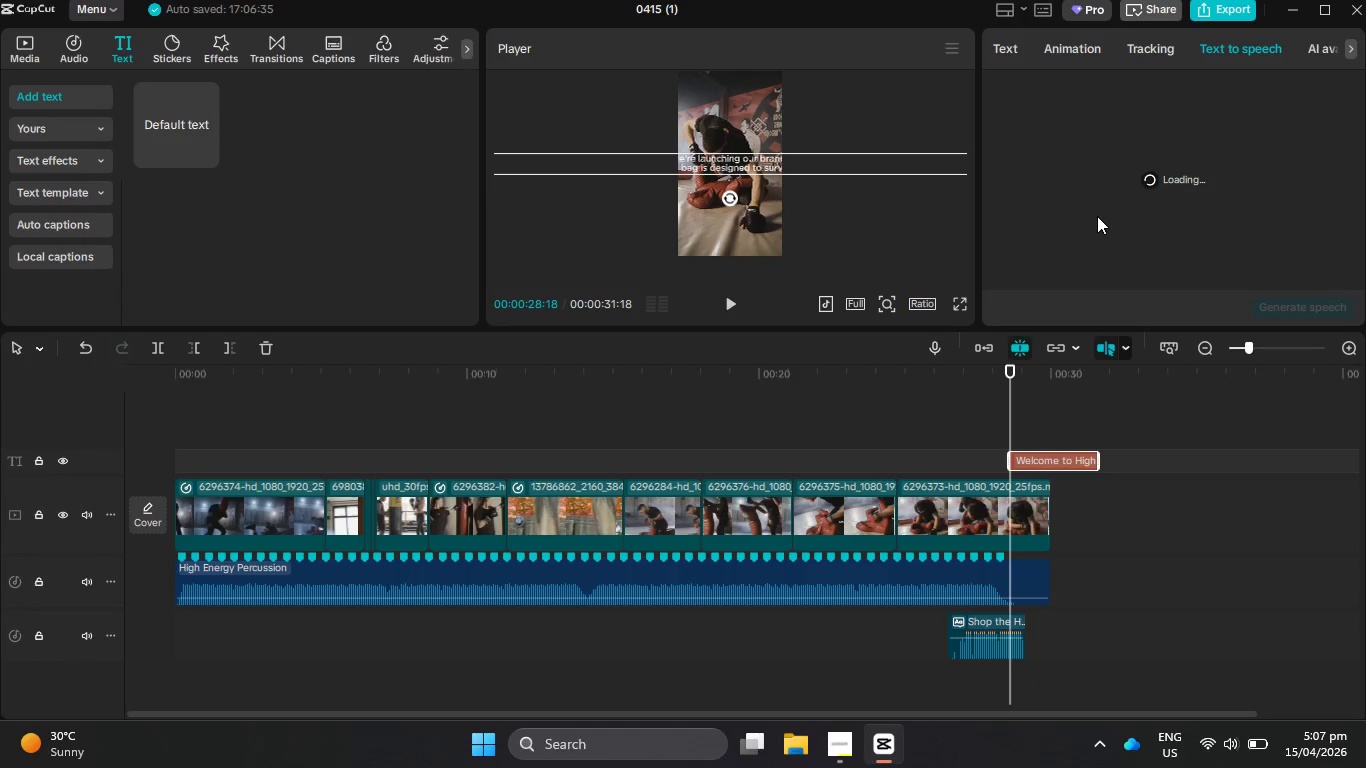 
wait(7.88)
 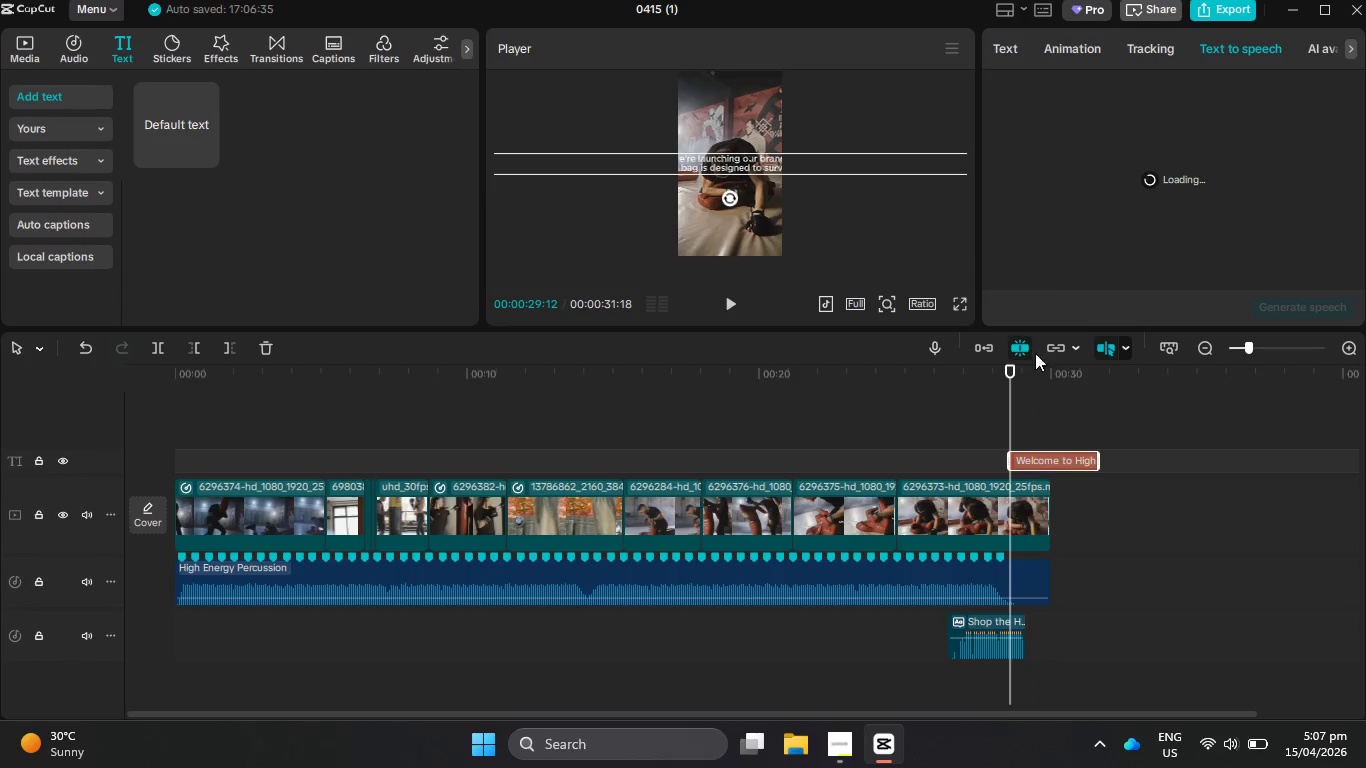 
left_click([1365, 22])
 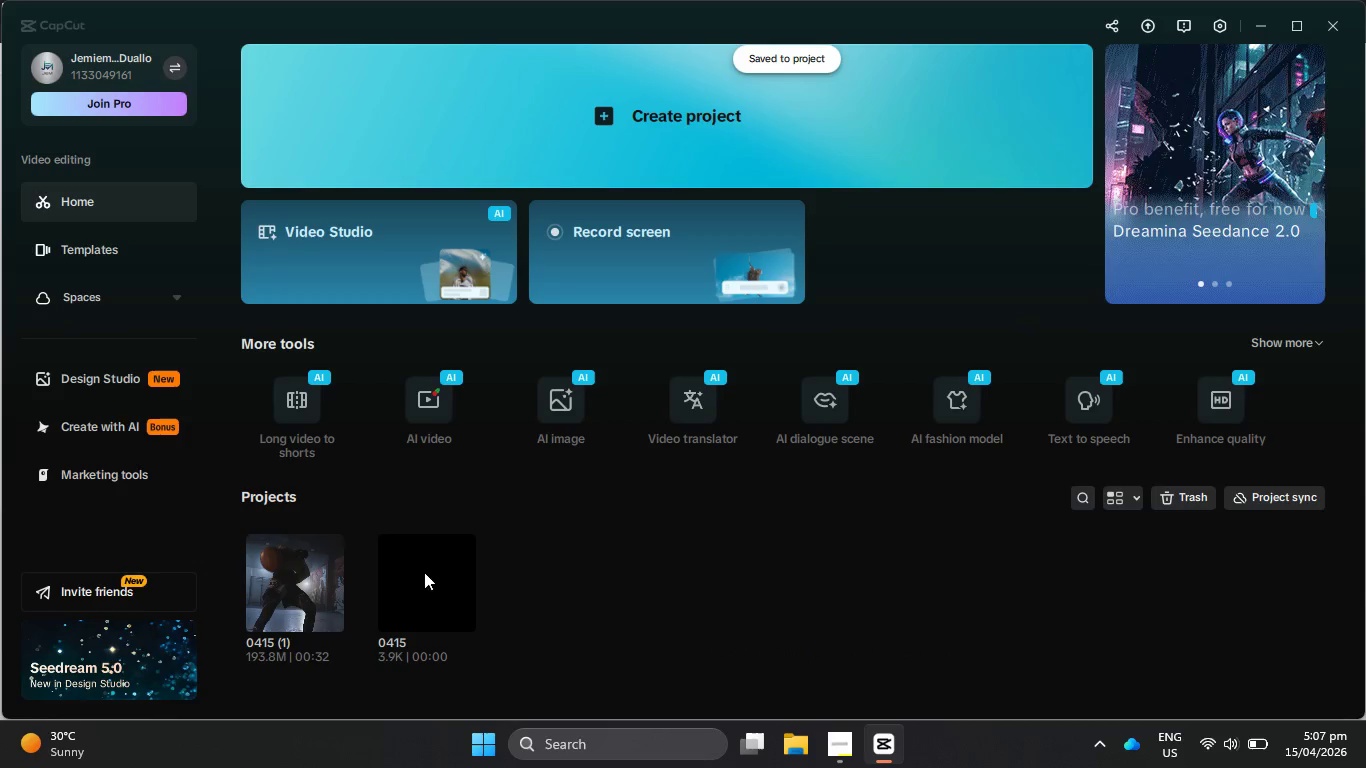 
left_click([326, 590])
 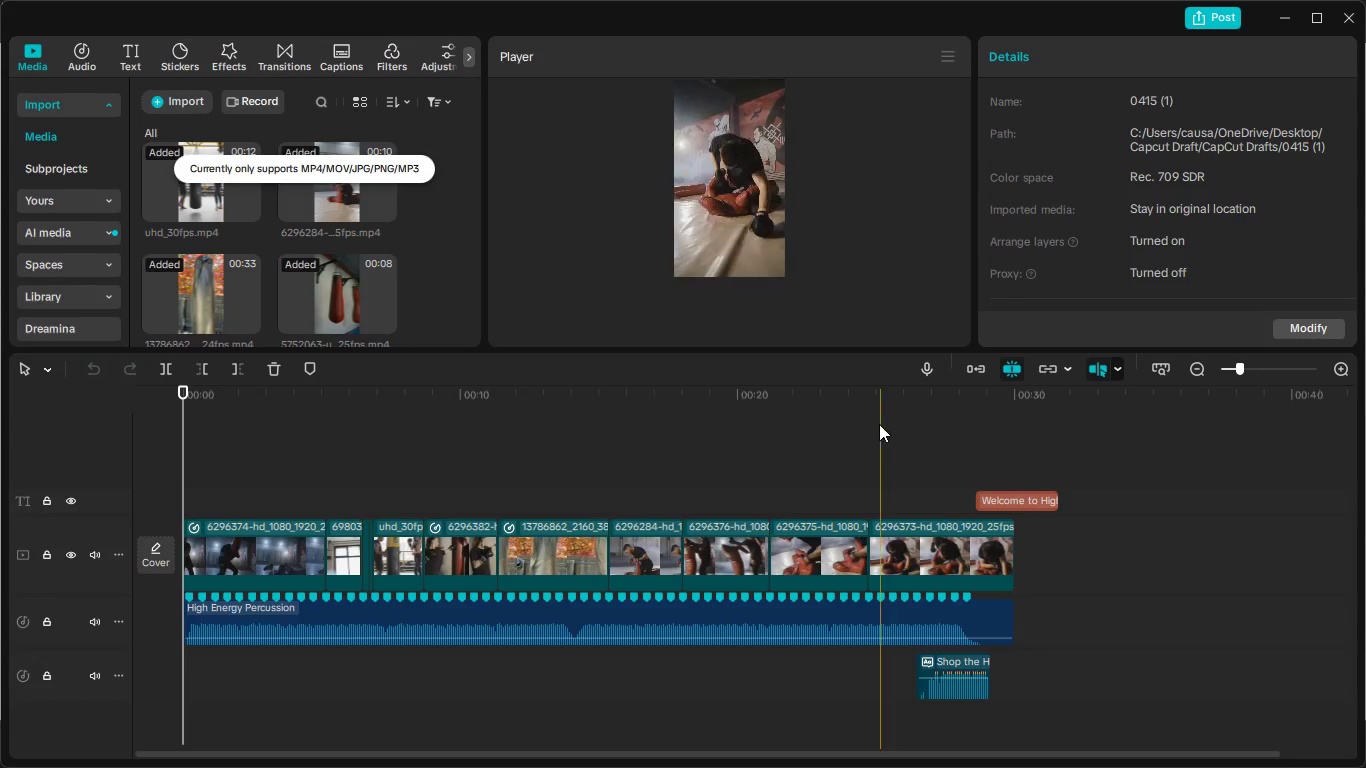 
left_click_drag(start_coordinate=[831, 395], to_coordinate=[938, 400])
 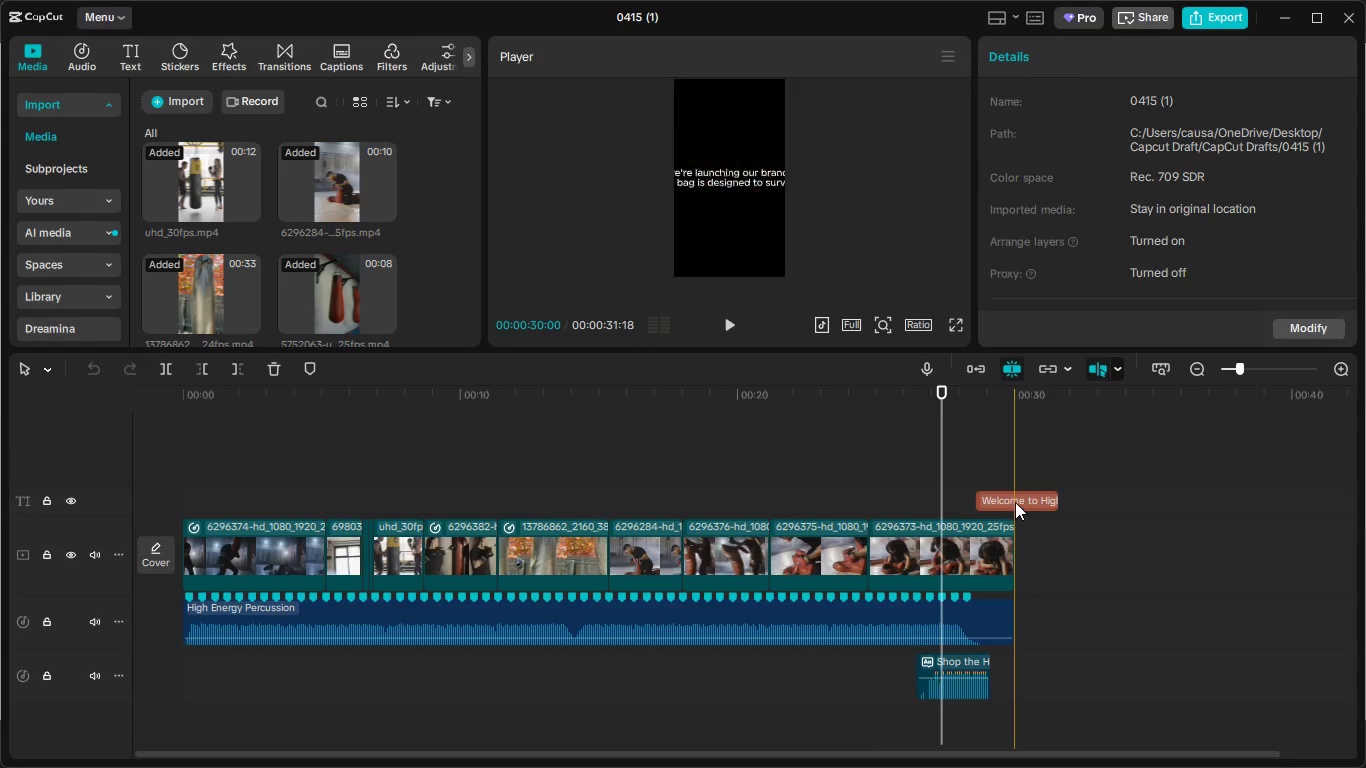 
left_click_drag(start_coordinate=[1013, 498], to_coordinate=[212, 505])
 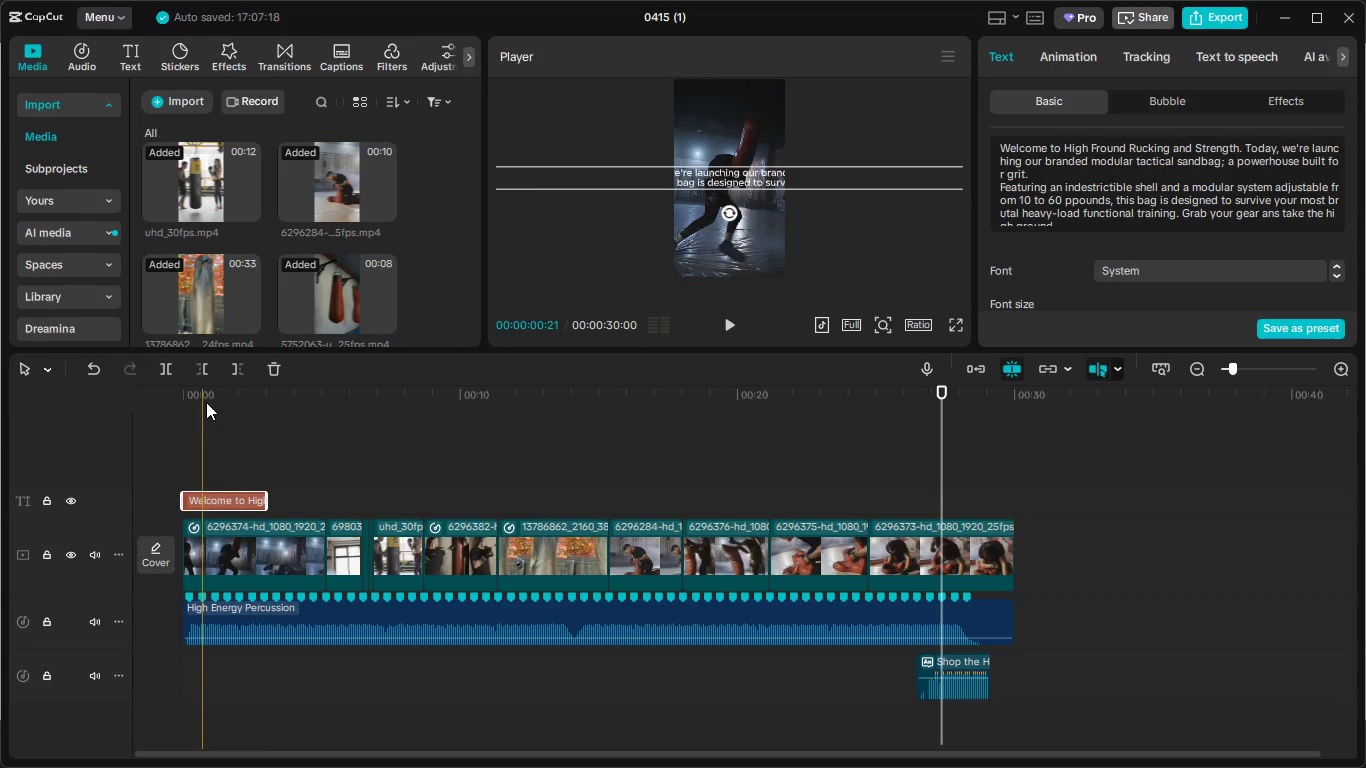 
left_click_drag(start_coordinate=[206, 399], to_coordinate=[176, 396])
 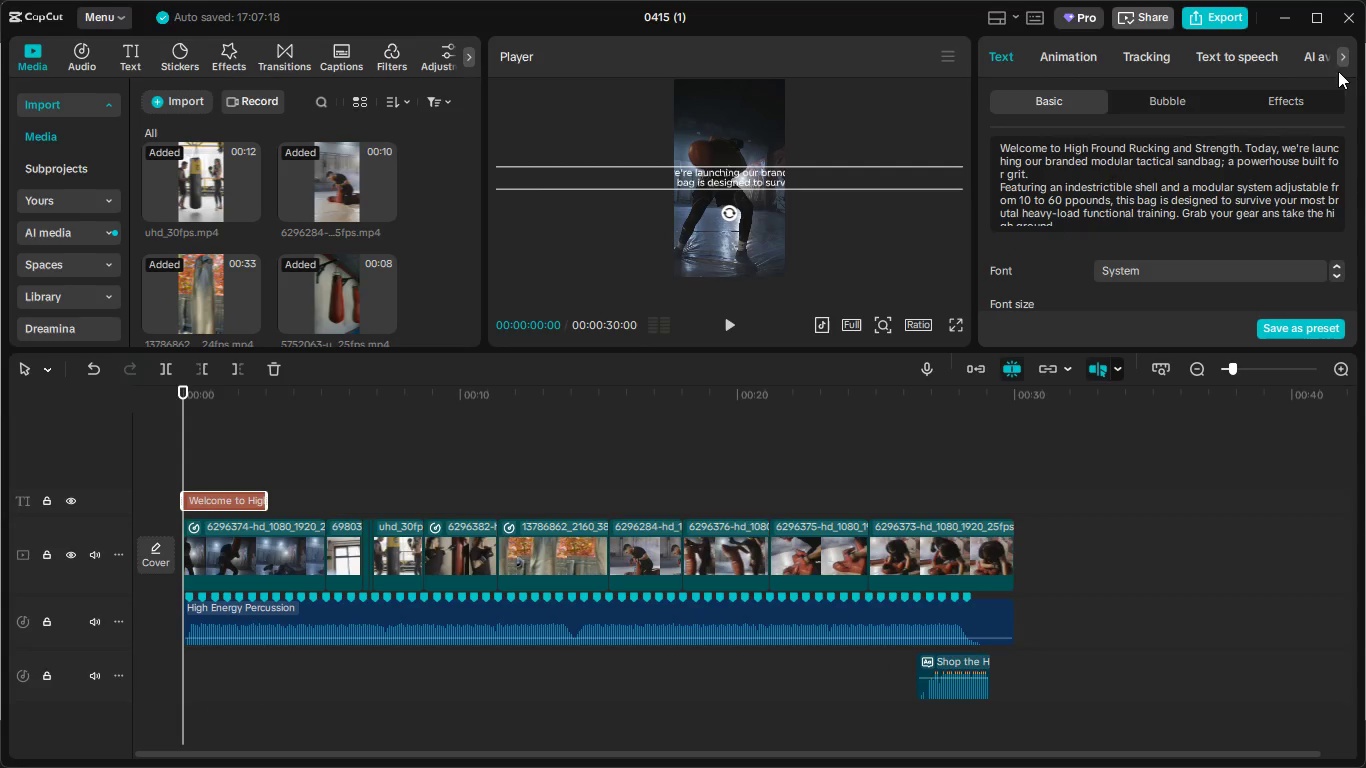 
left_click([1253, 62])
 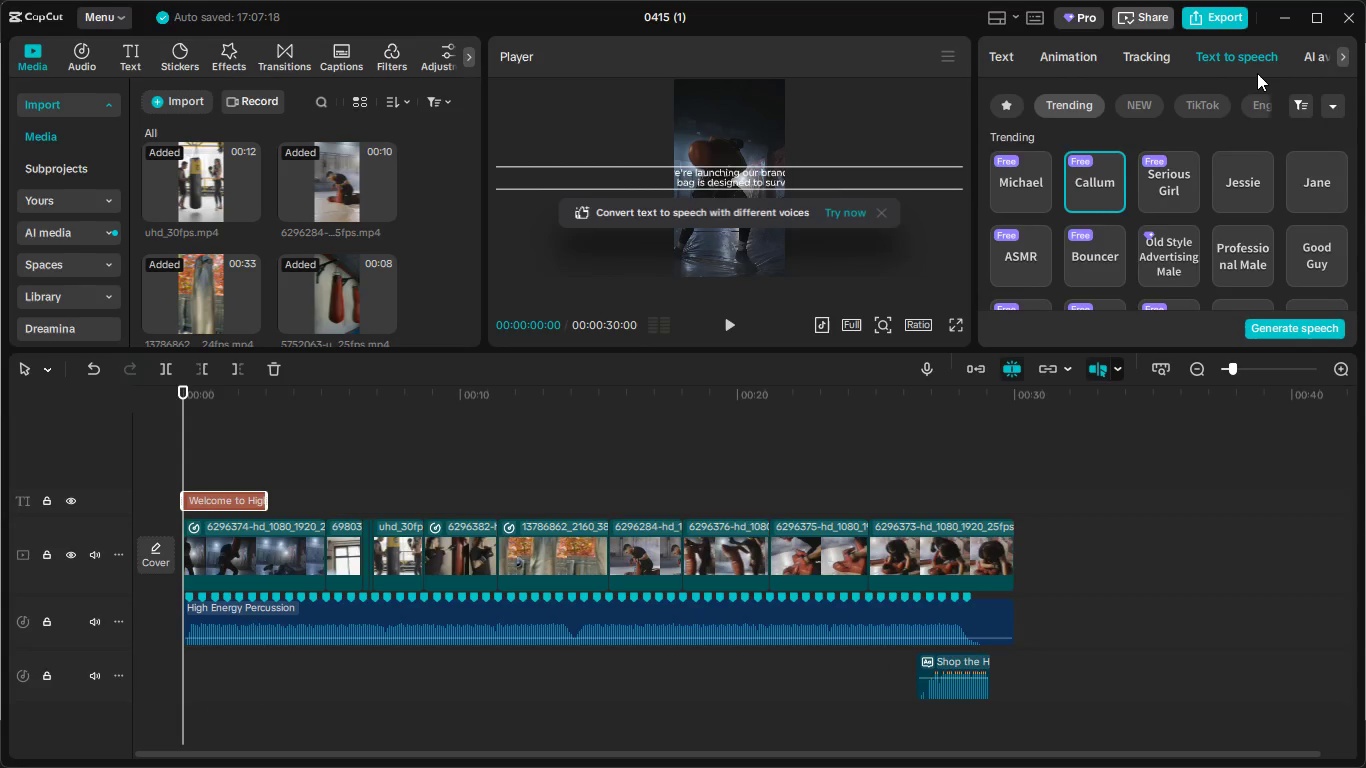 
wait(6.55)
 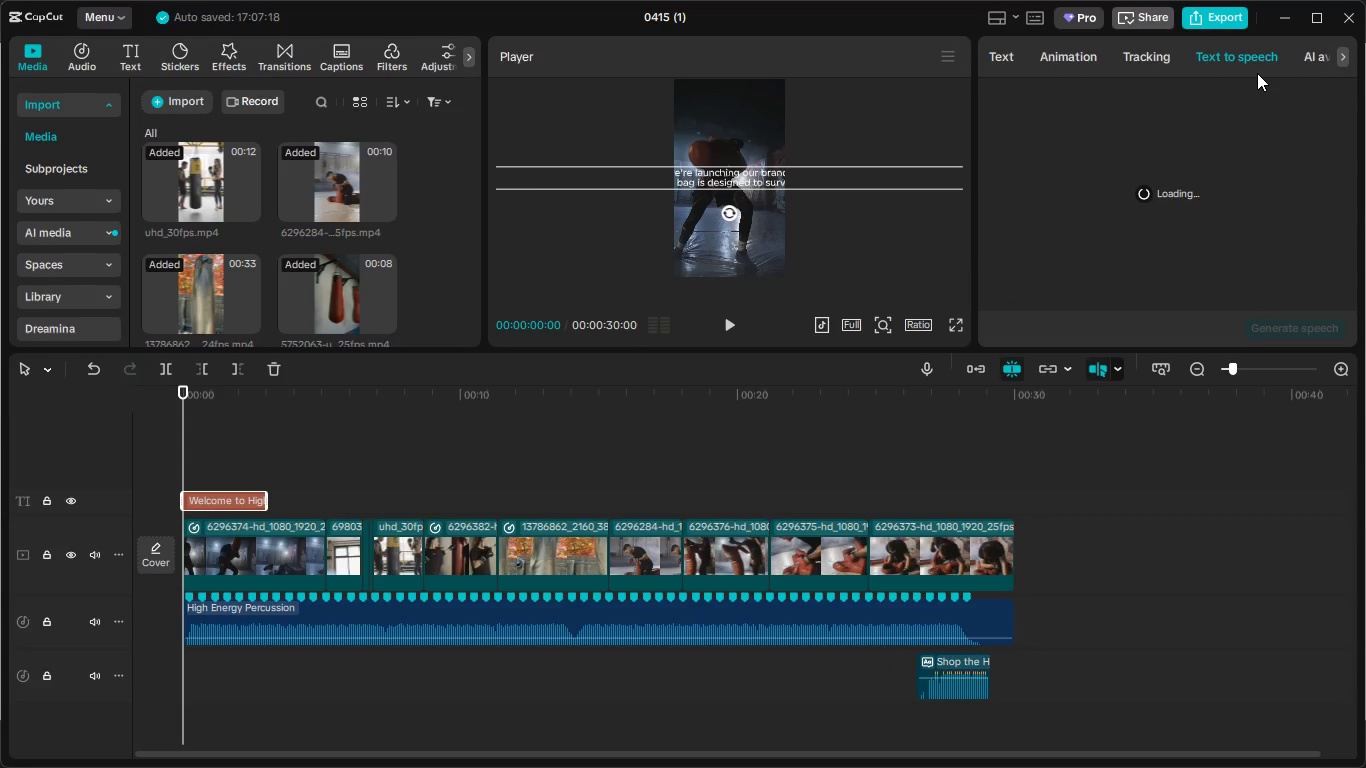 
left_click([1156, 258])
 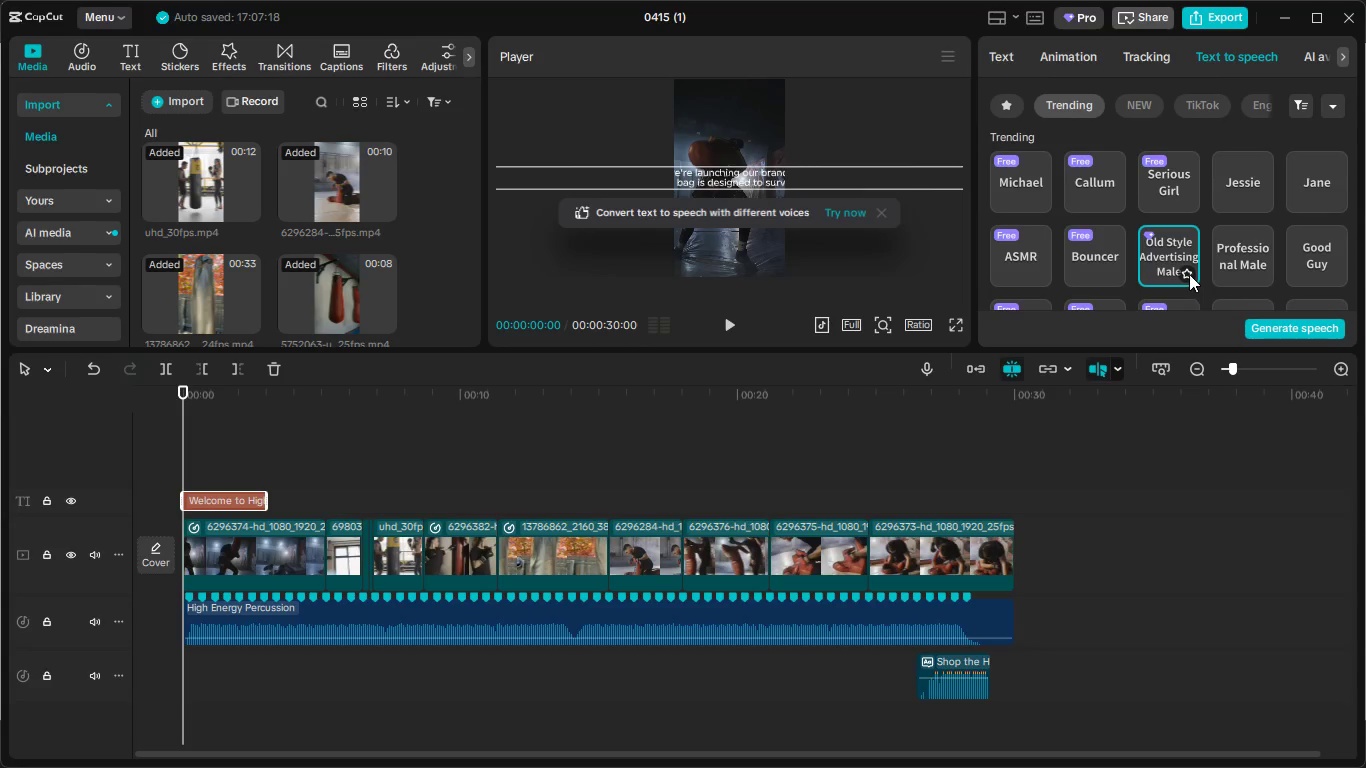 
left_click([1176, 253])
 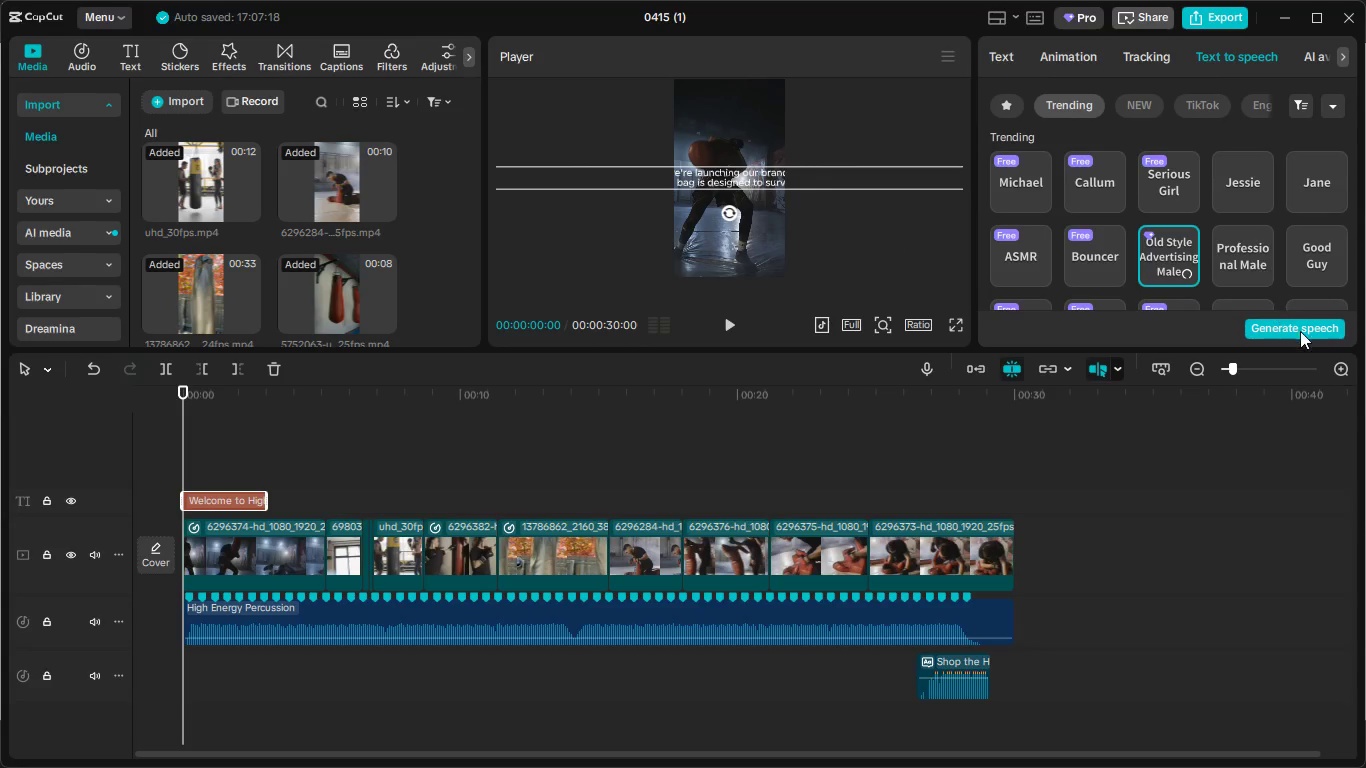 
left_click([1299, 331])
 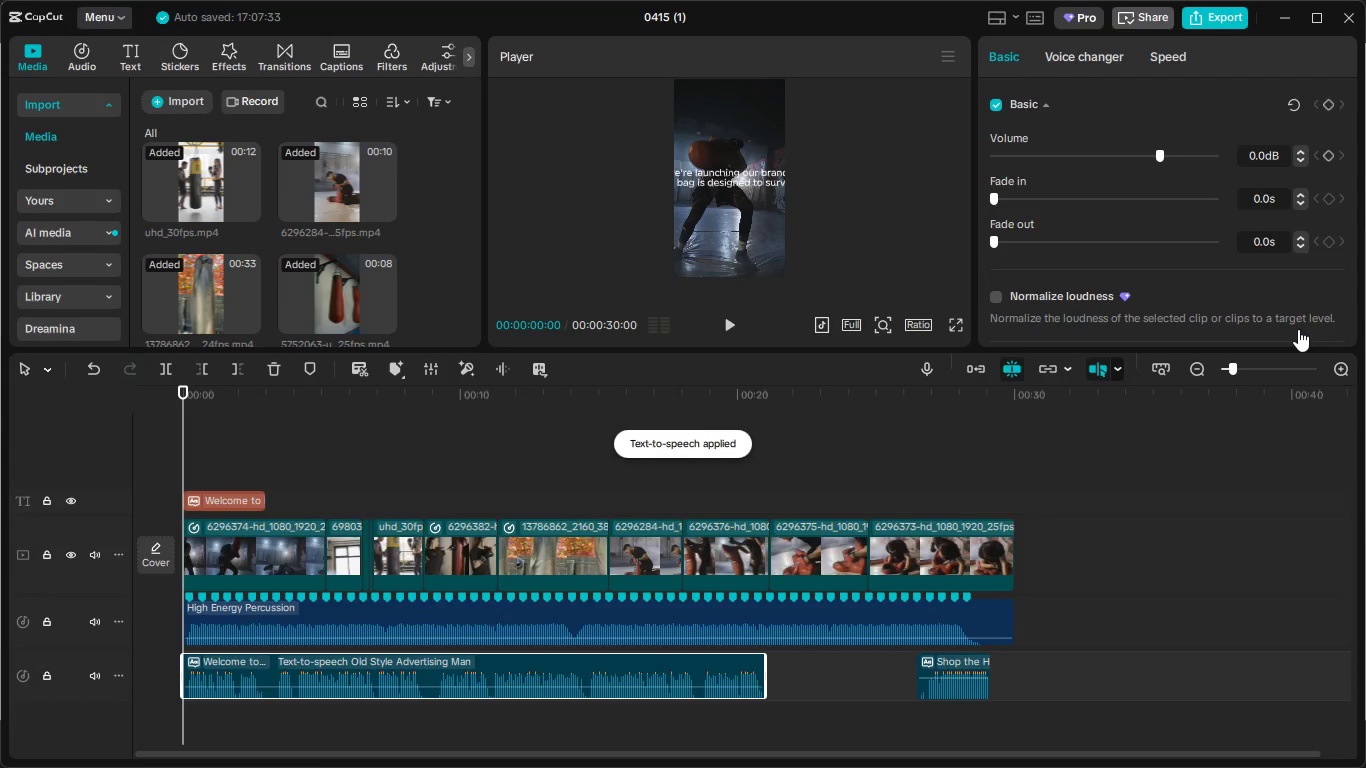 
wait(6.91)
 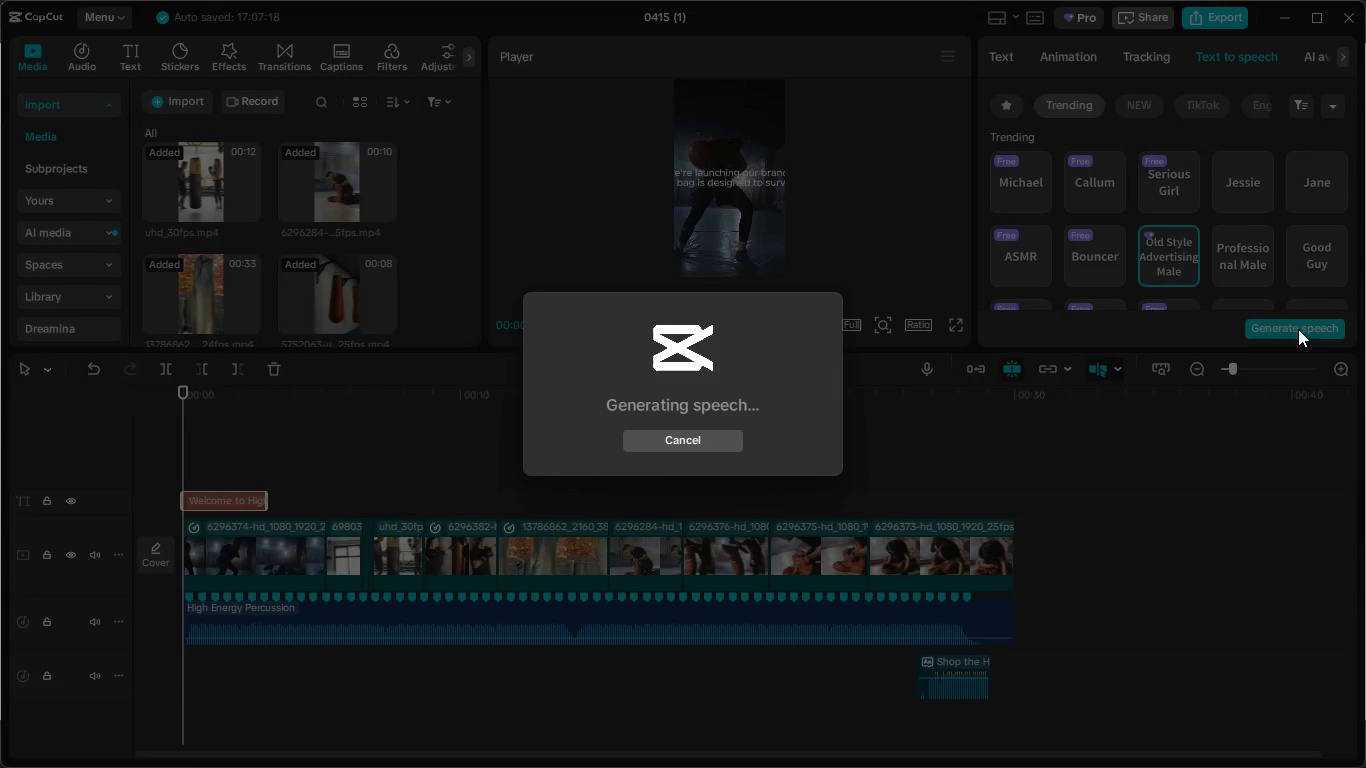 
left_click_drag(start_coordinate=[517, 668], to_coordinate=[540, 670])
 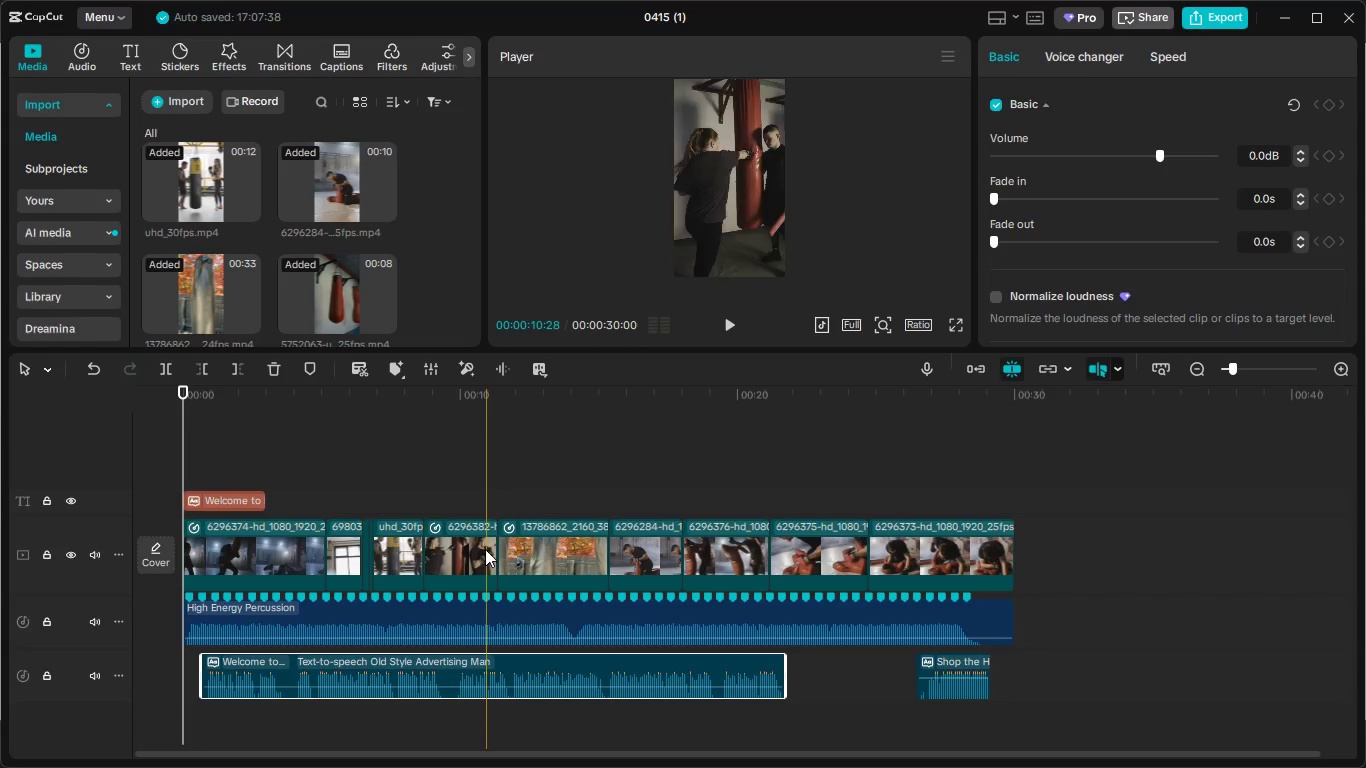 
key(Delete)
 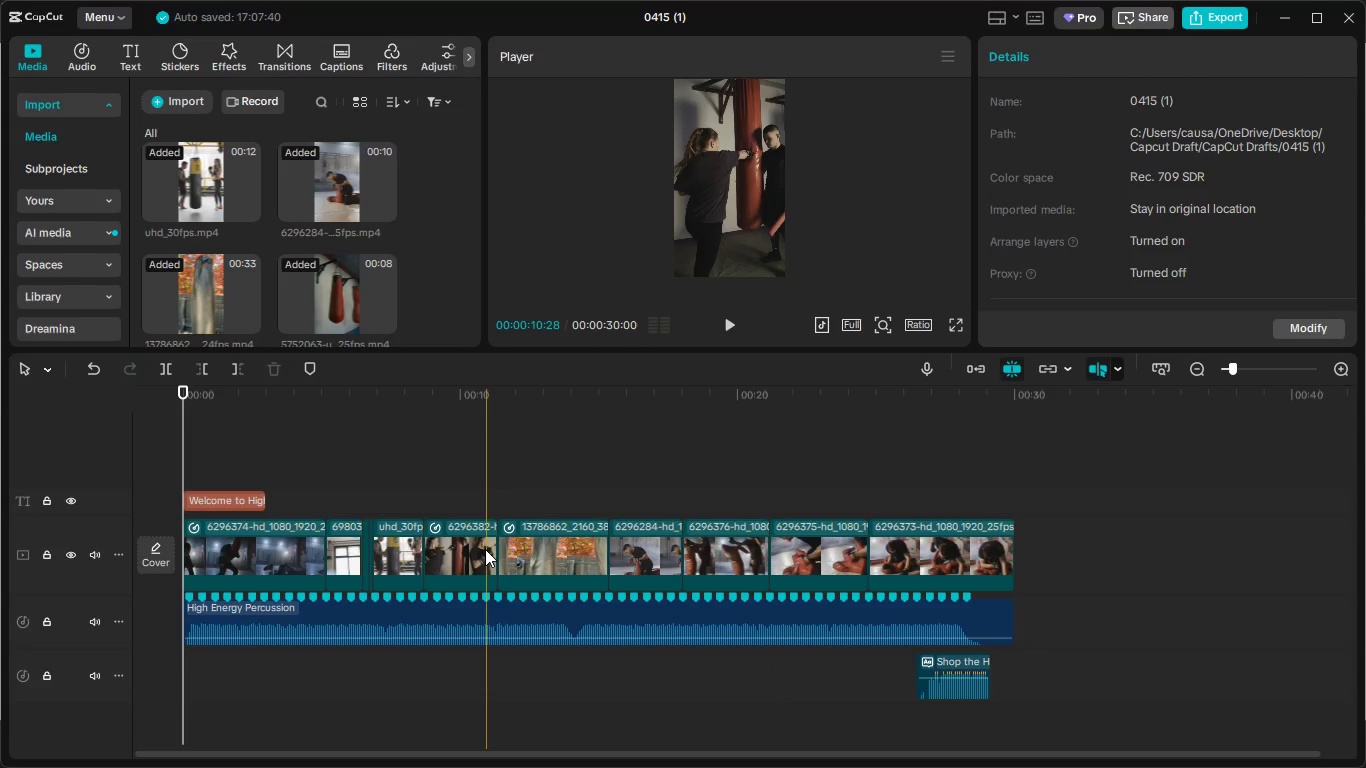 
key(Control+Z)
 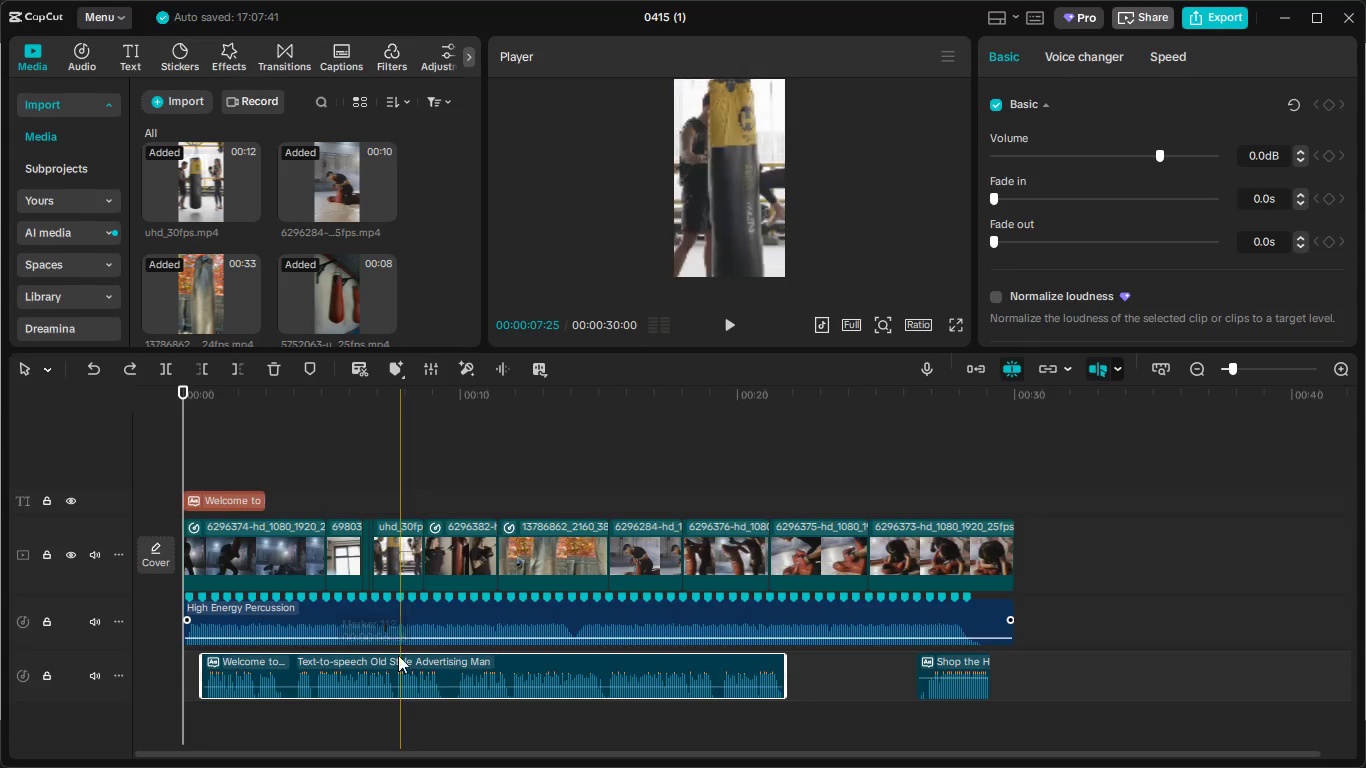 
left_click_drag(start_coordinate=[392, 660], to_coordinate=[362, 663])
 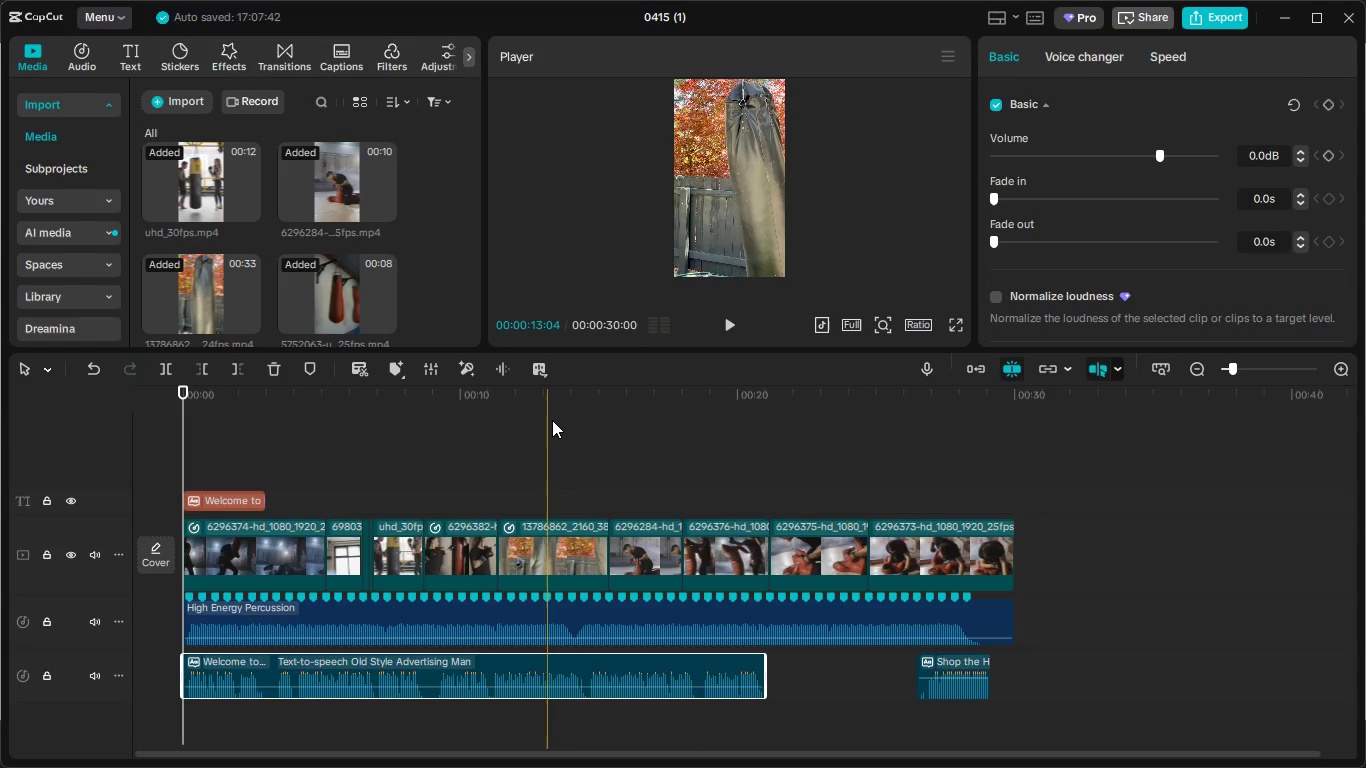 
wait(20.28)
 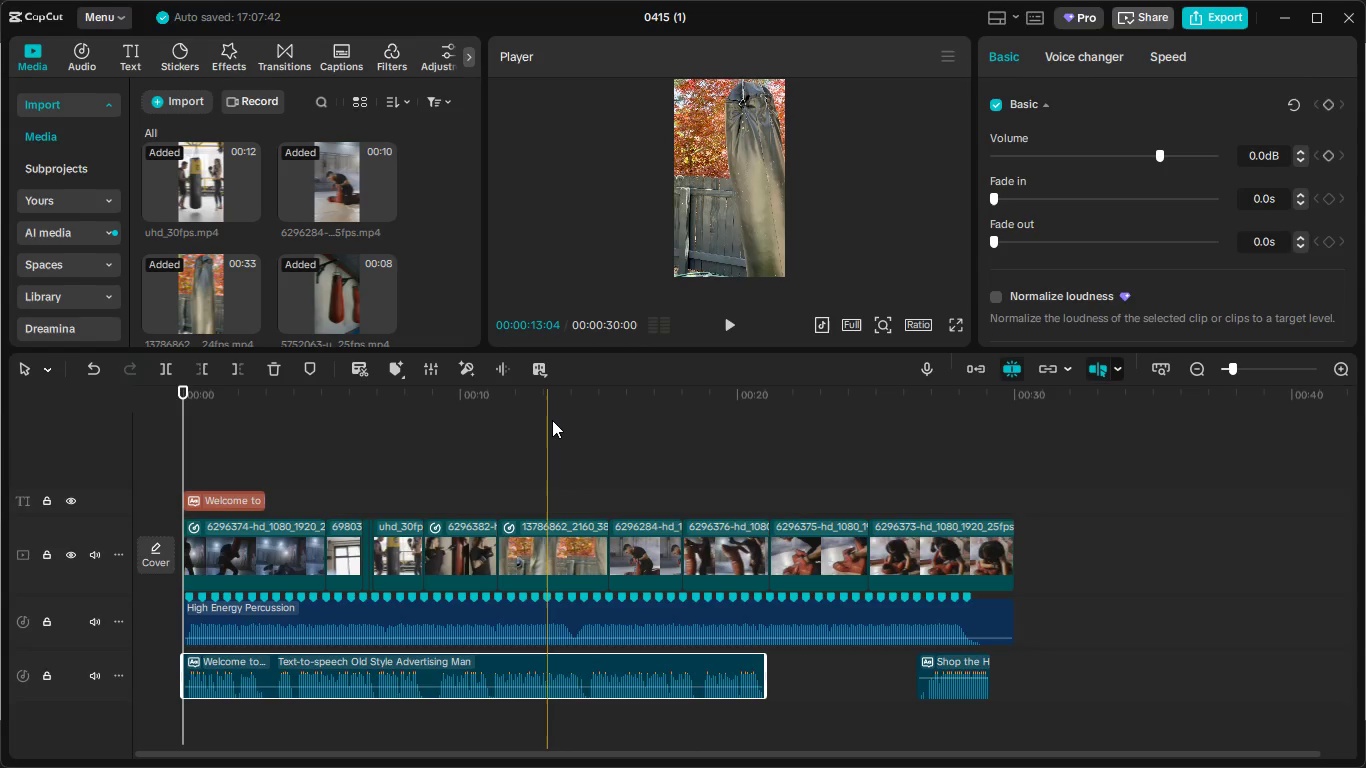 
left_click_drag(start_coordinate=[772, 396], to_coordinate=[702, 402])
 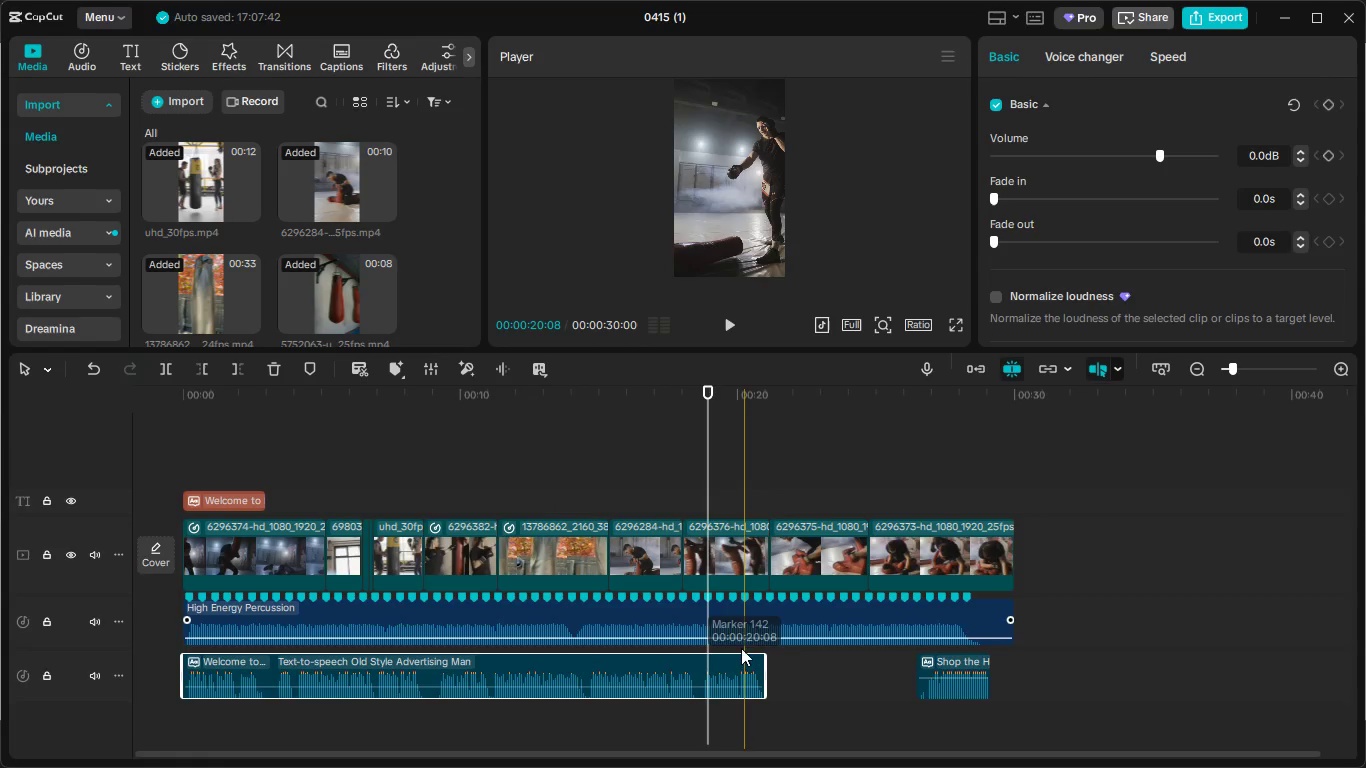 
hold_key(key=ControlLeft, duration=0.62)
 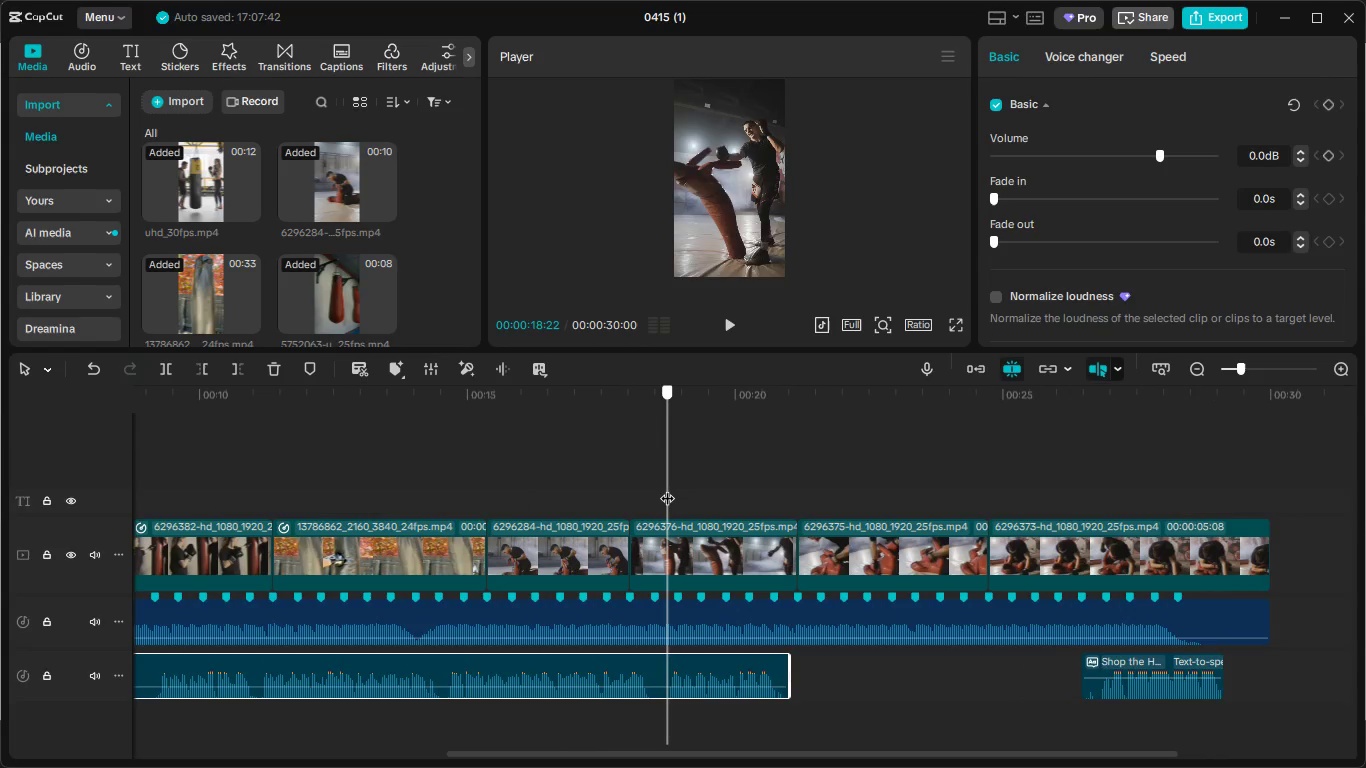 
left_click_drag(start_coordinate=[672, 488], to_coordinate=[667, 488])
 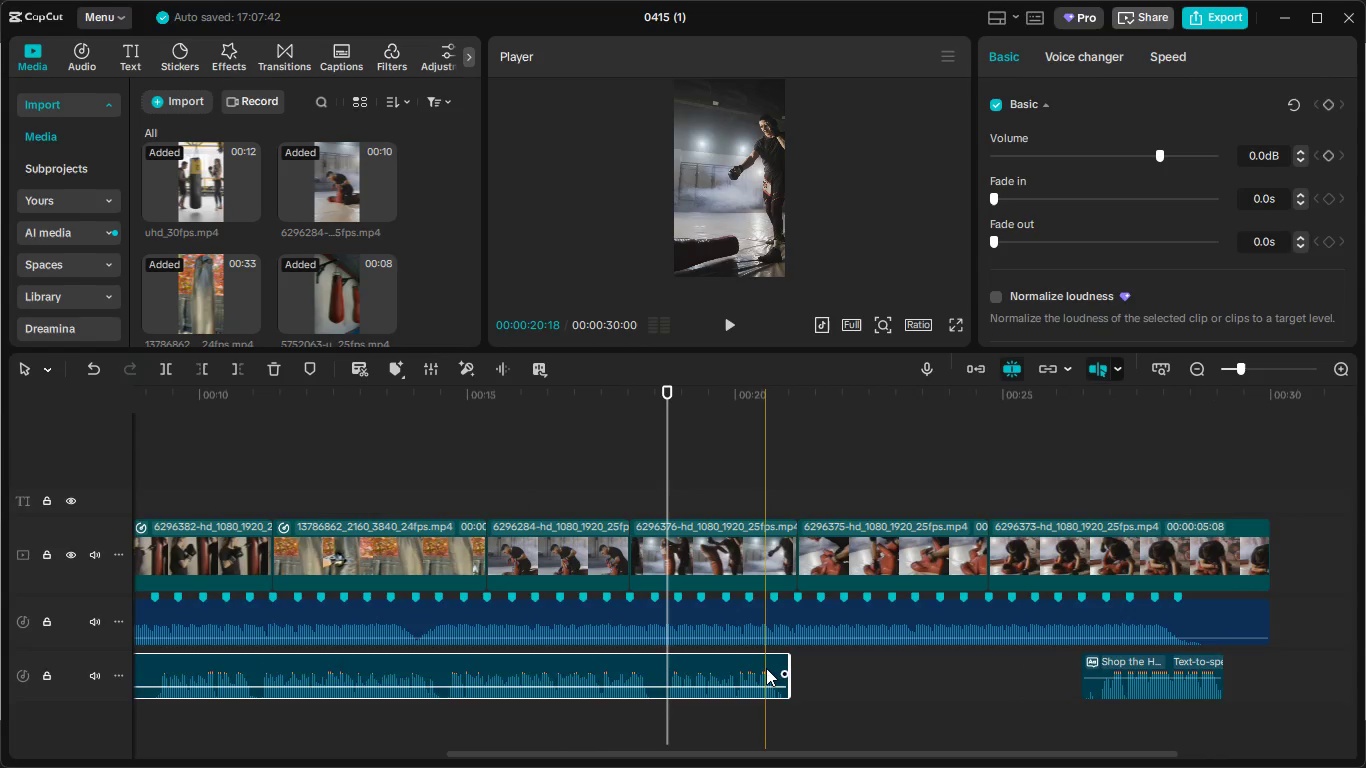 
scroll: coordinate [734, 640], scroll_direction: up, amount: 12.0
 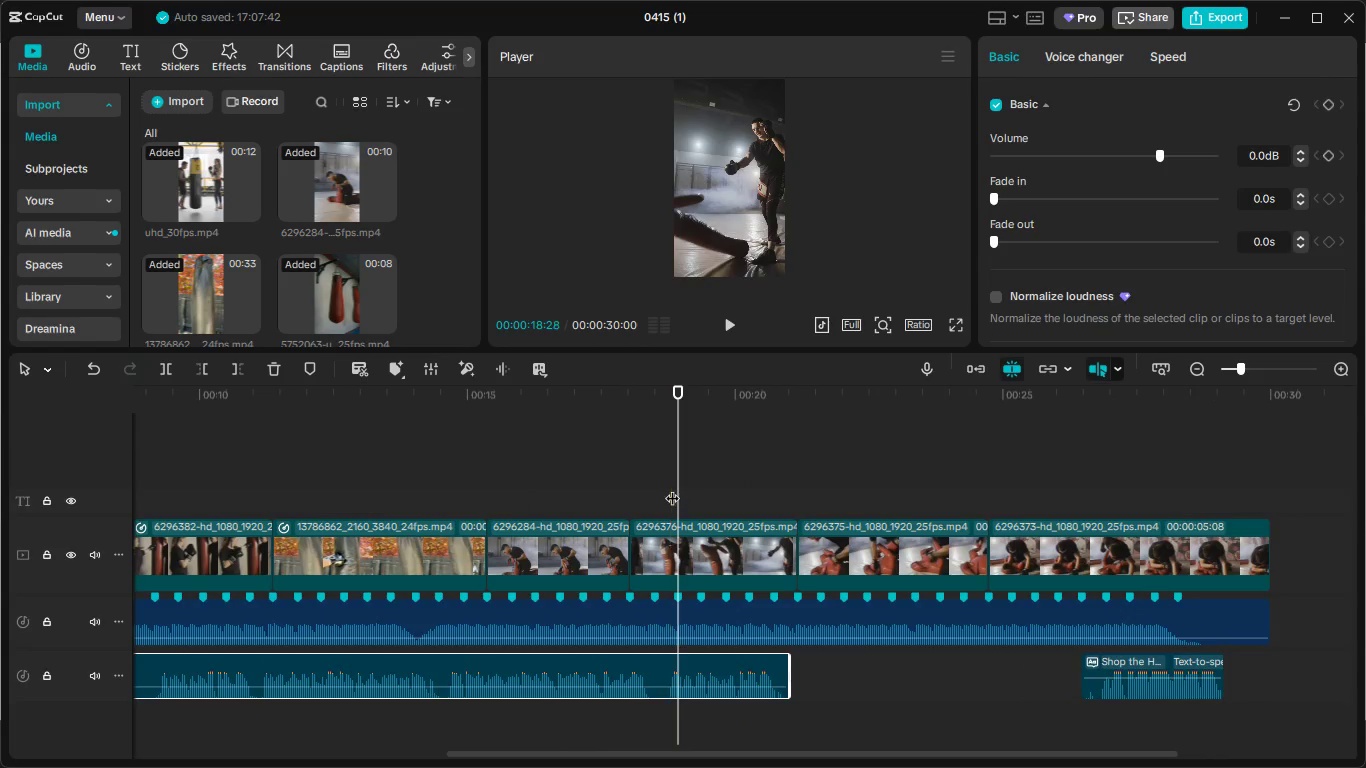 
key(Delete)
 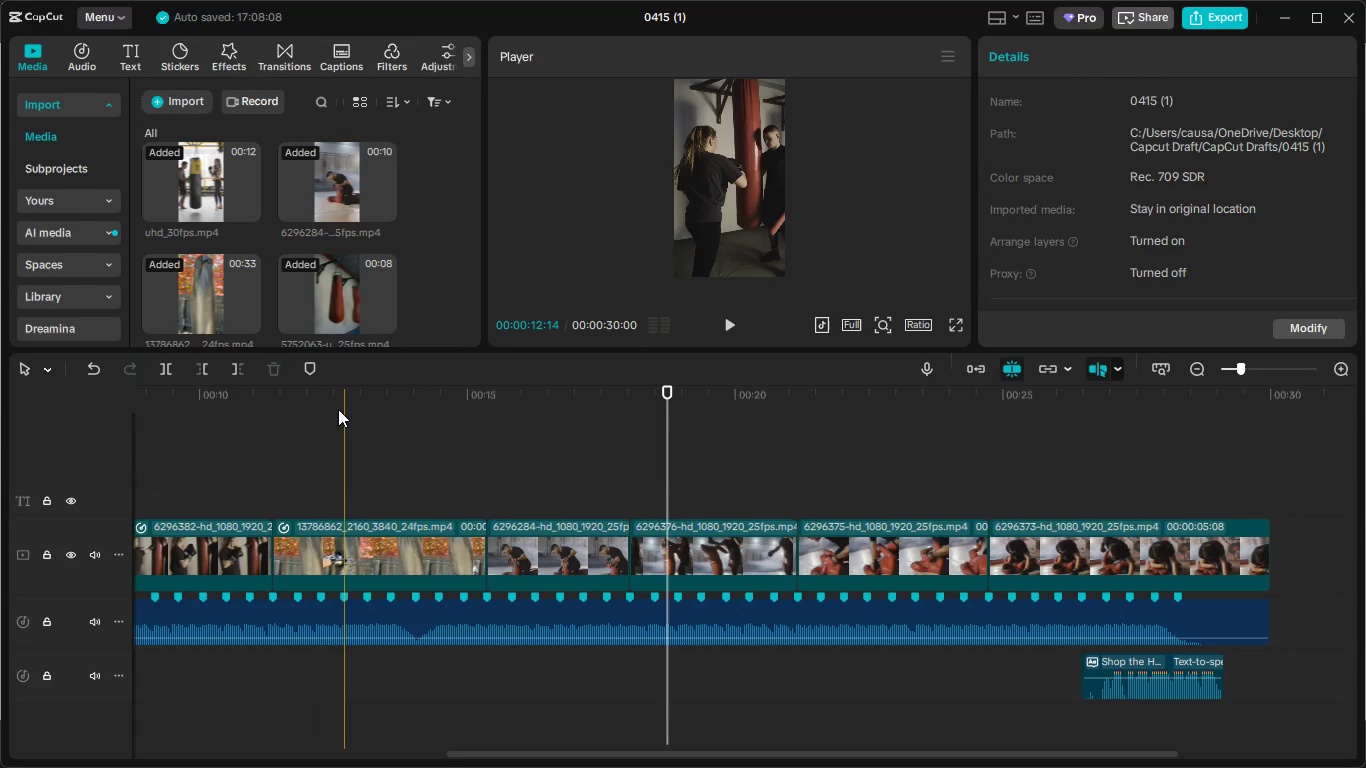 
left_click_drag(start_coordinate=[340, 393], to_coordinate=[0, 367])
 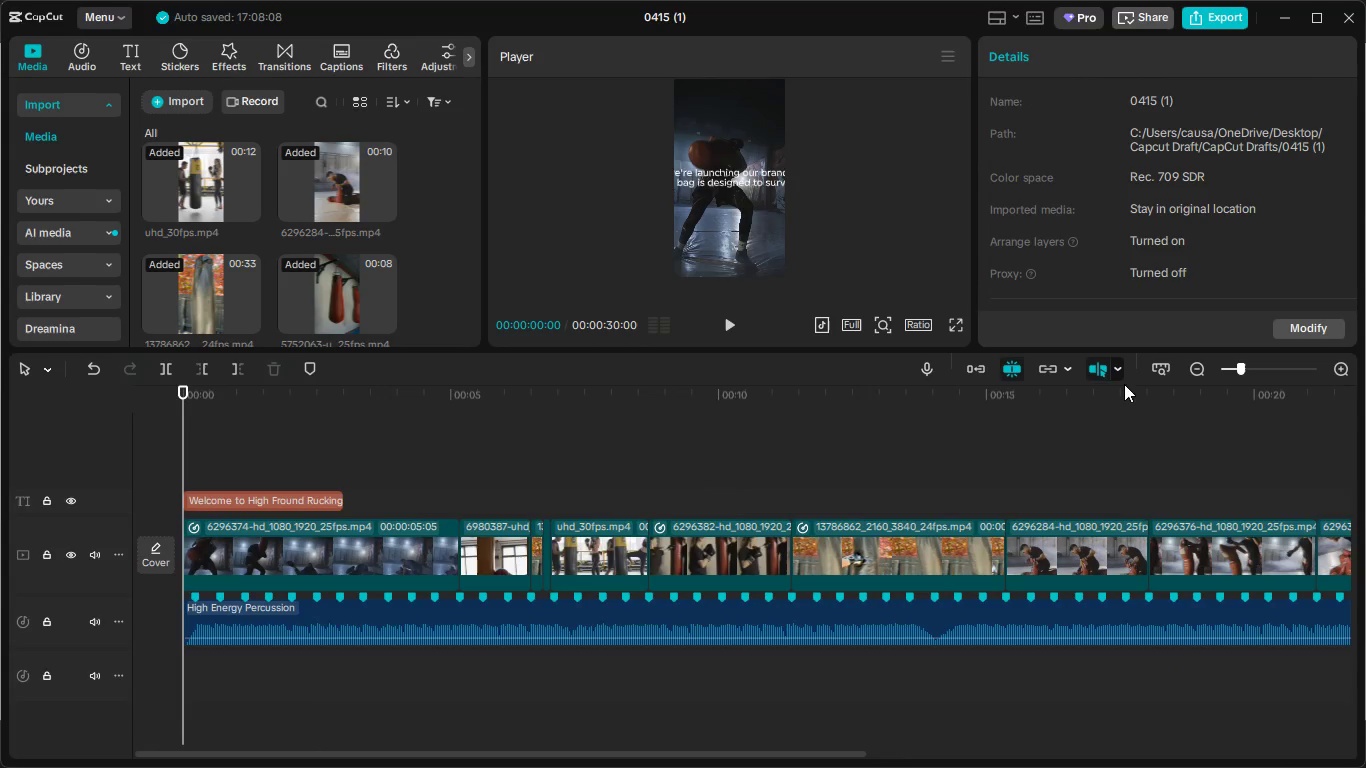 
left_click([1102, 363])
 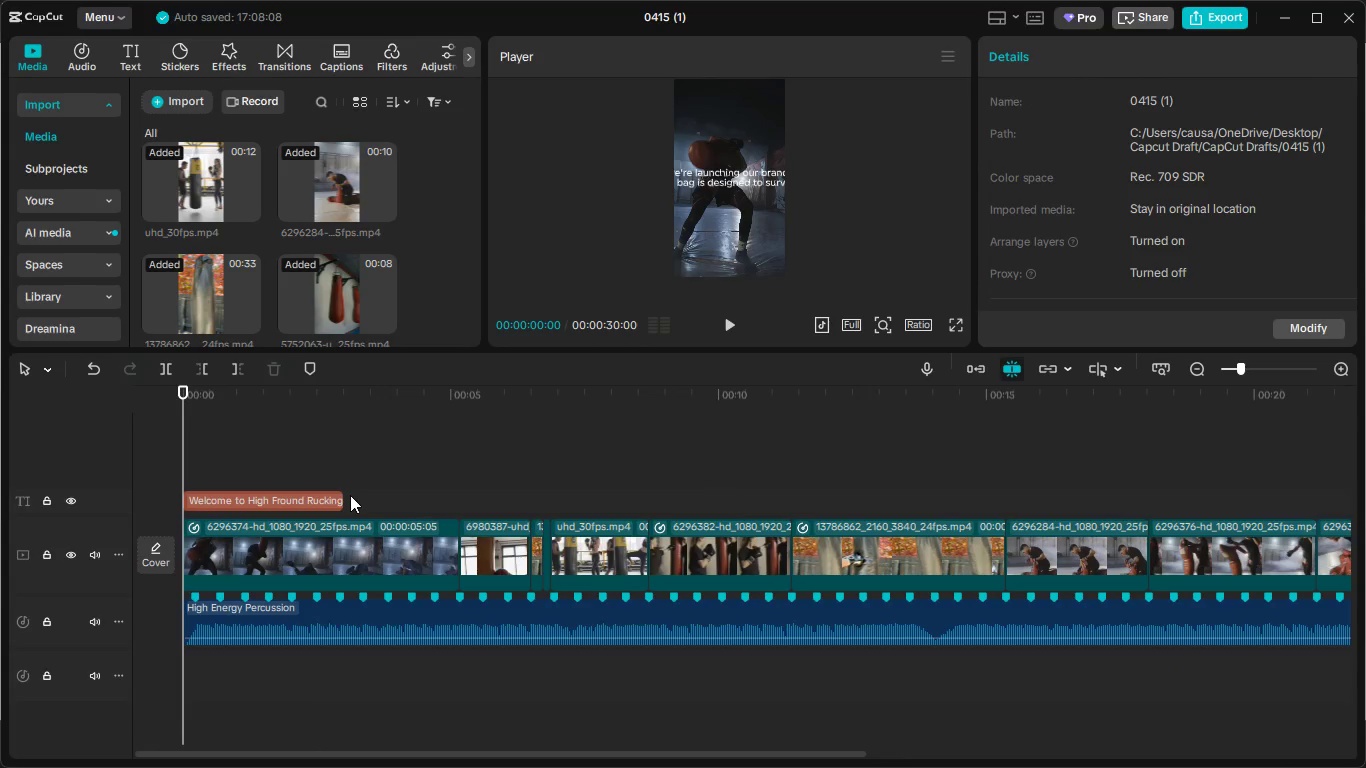 
left_click([329, 495])
 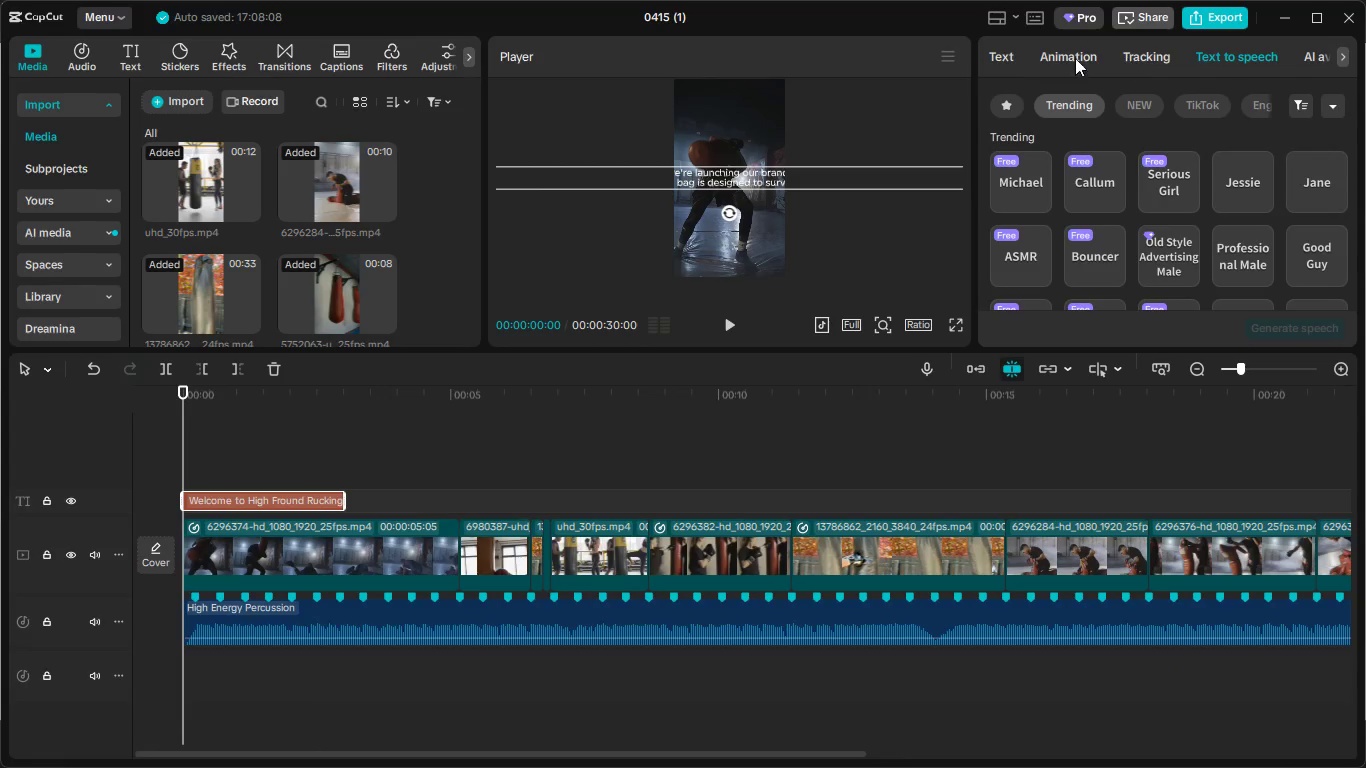 
left_click([996, 54])
 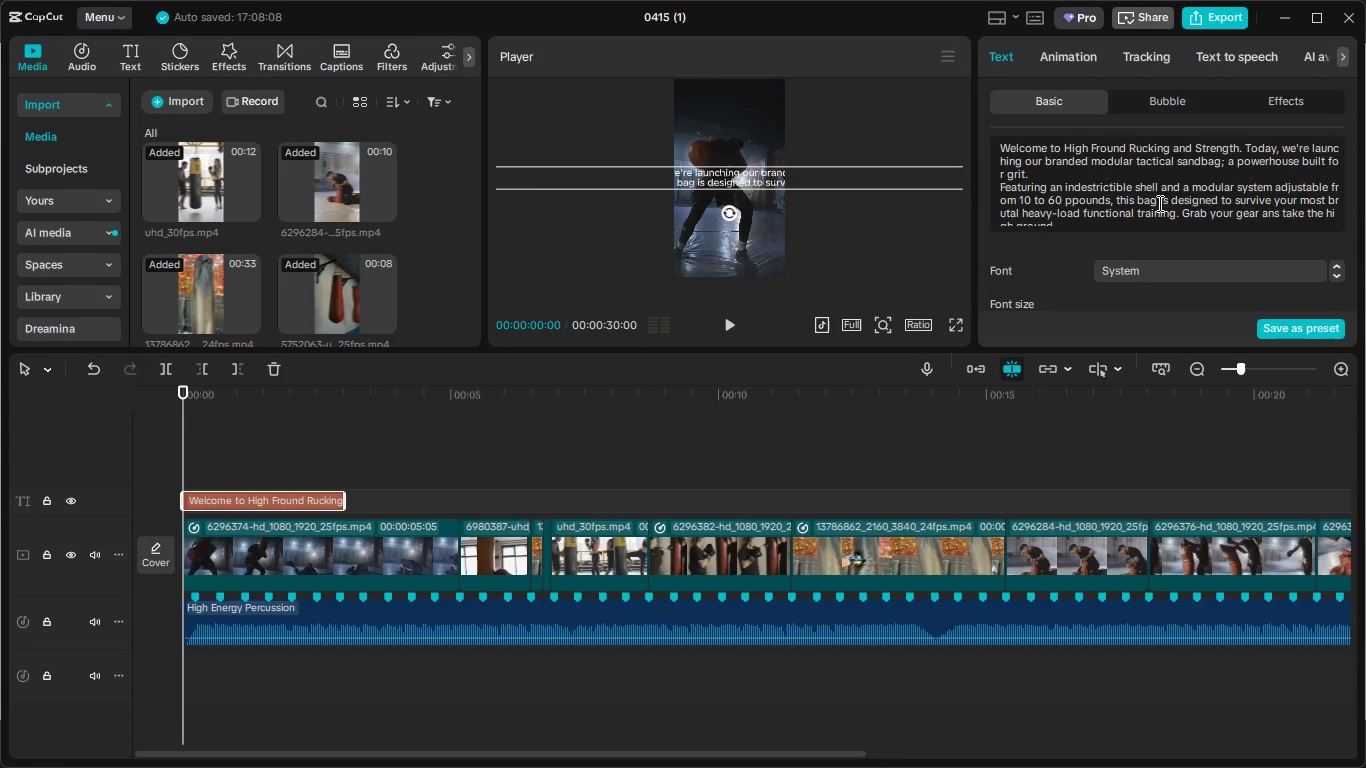 
scroll: coordinate [1177, 219], scroll_direction: down, amount: 1.0
 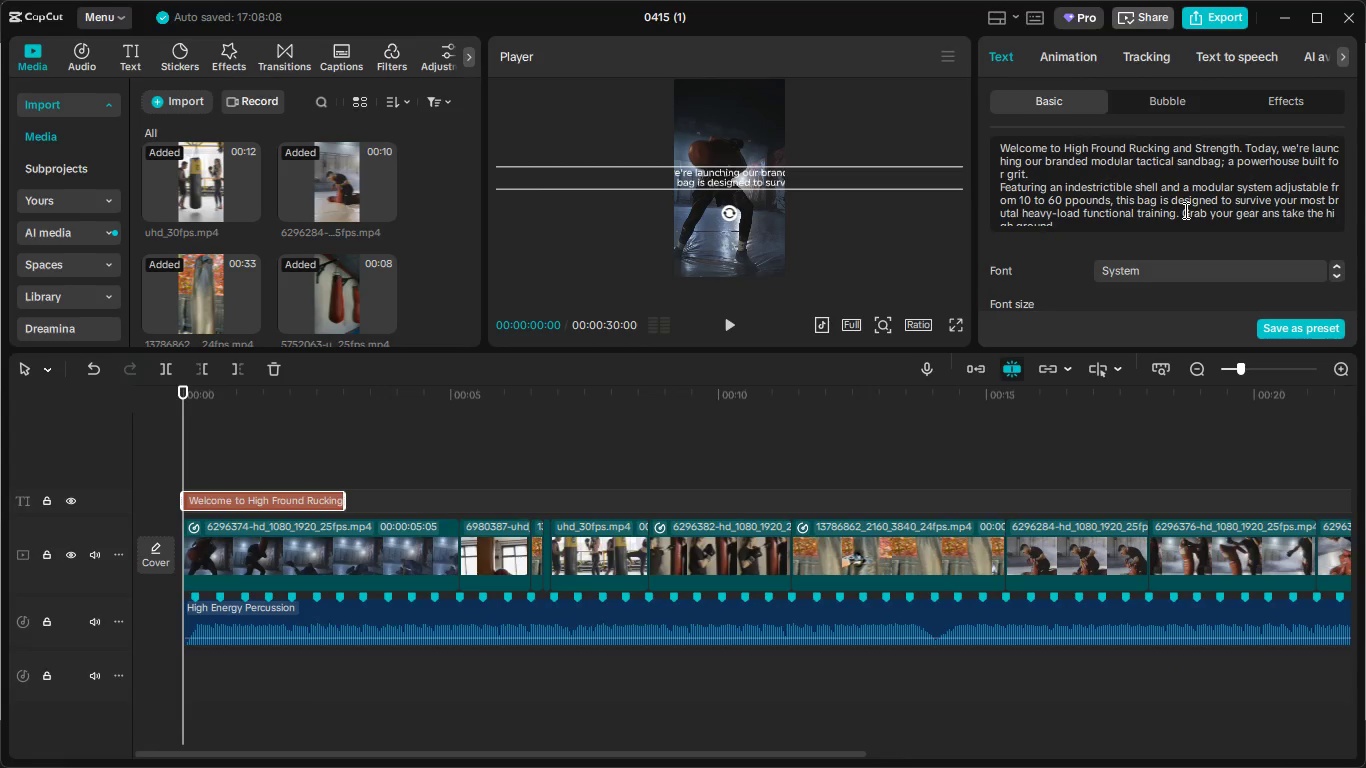 
left_click([1184, 210])
 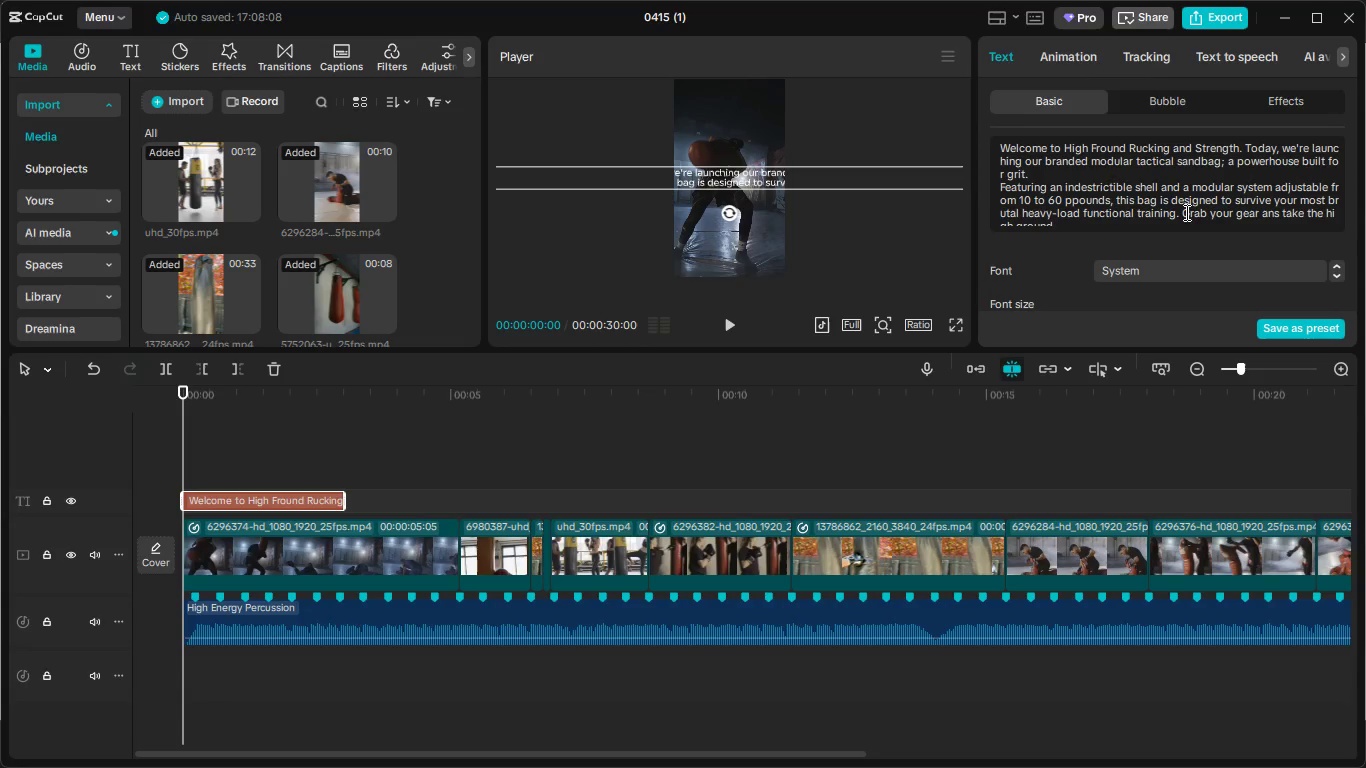 
type(Today, you're lookin at the onluy )
key(Backspace)
key(Backspace)
key(Backspace)
type(y sandbag as tough as the people who use it. Lets)
key(Backspace)
type('d-s----)
key(Backspace)
key(Backspace)
key(Backspace)
key(Backspace)
key(Backspace)
key(Backspace)
key(Backspace)
type(s get to work.)
 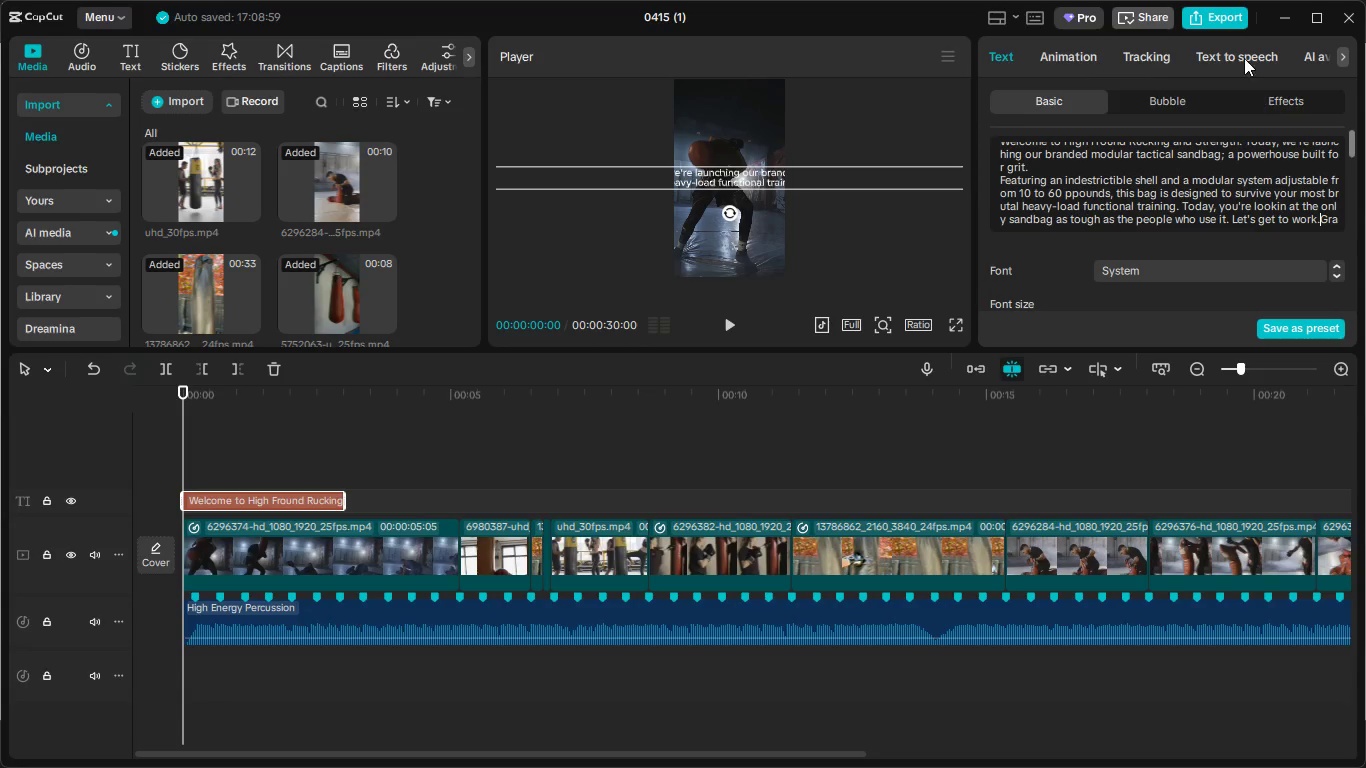 
left_click([1244, 54])
 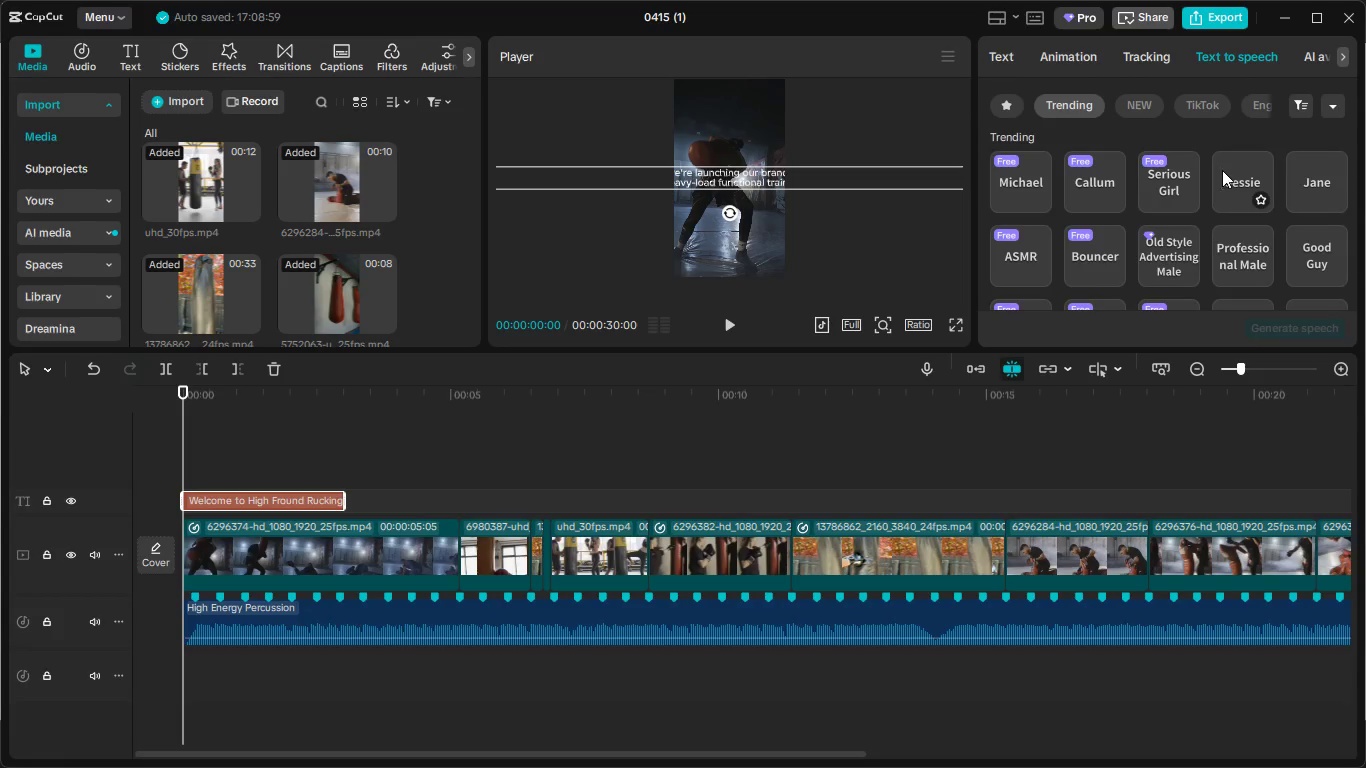 
left_click([1170, 254])
 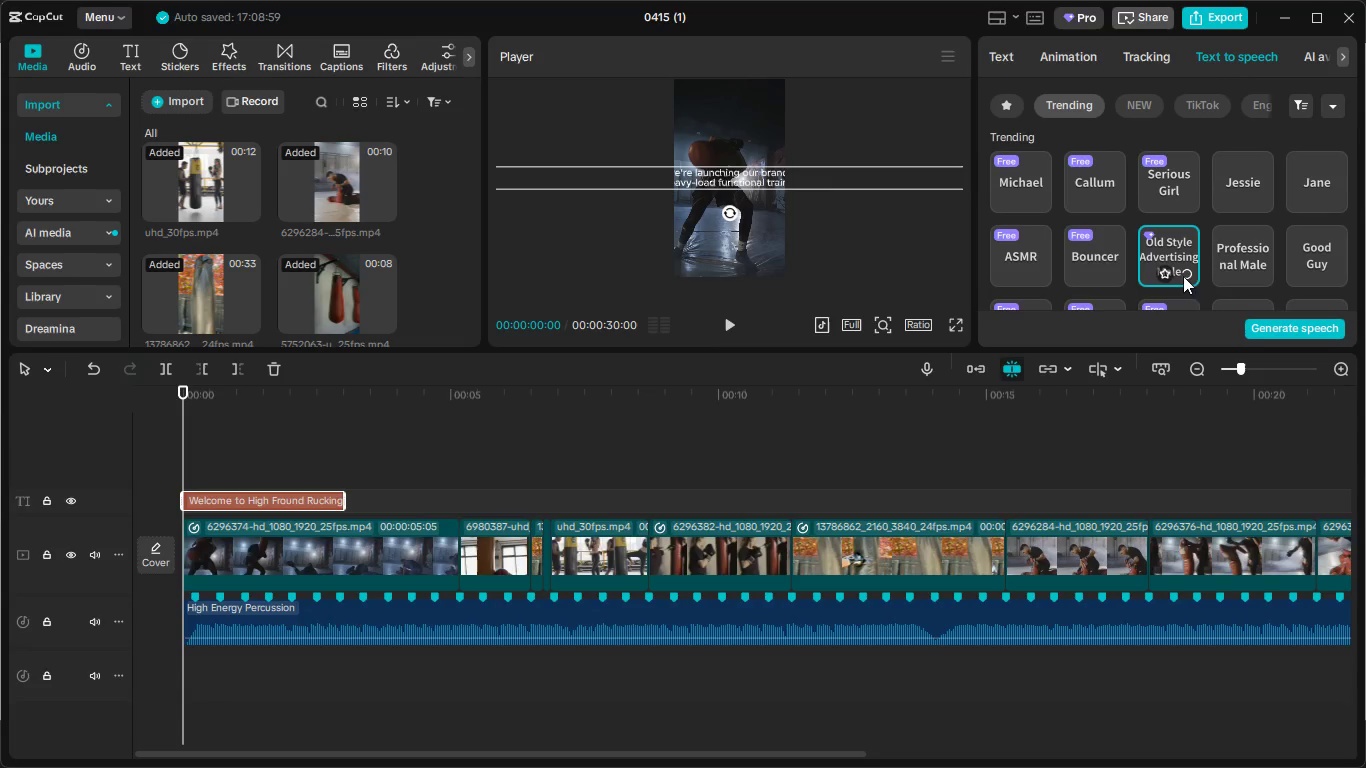 
left_click([1161, 271])
 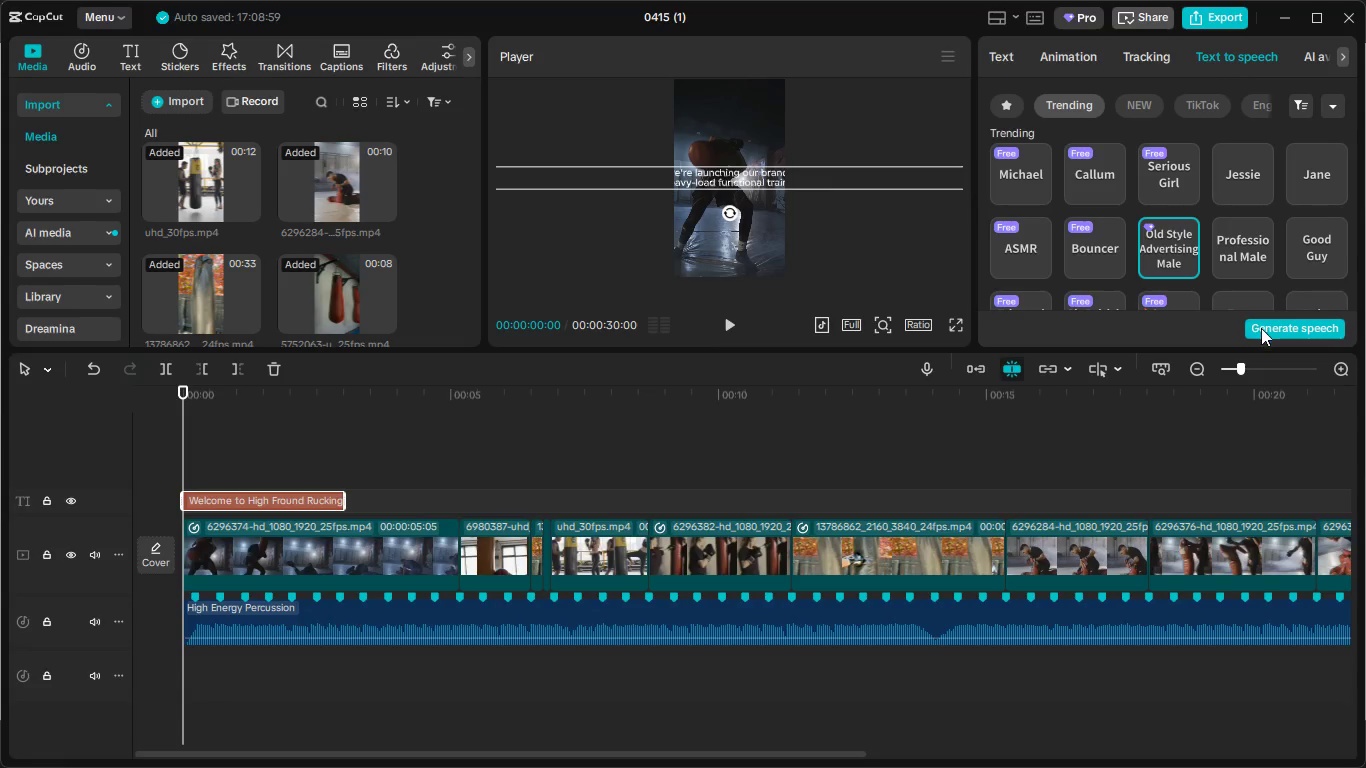 
left_click([1265, 331])
 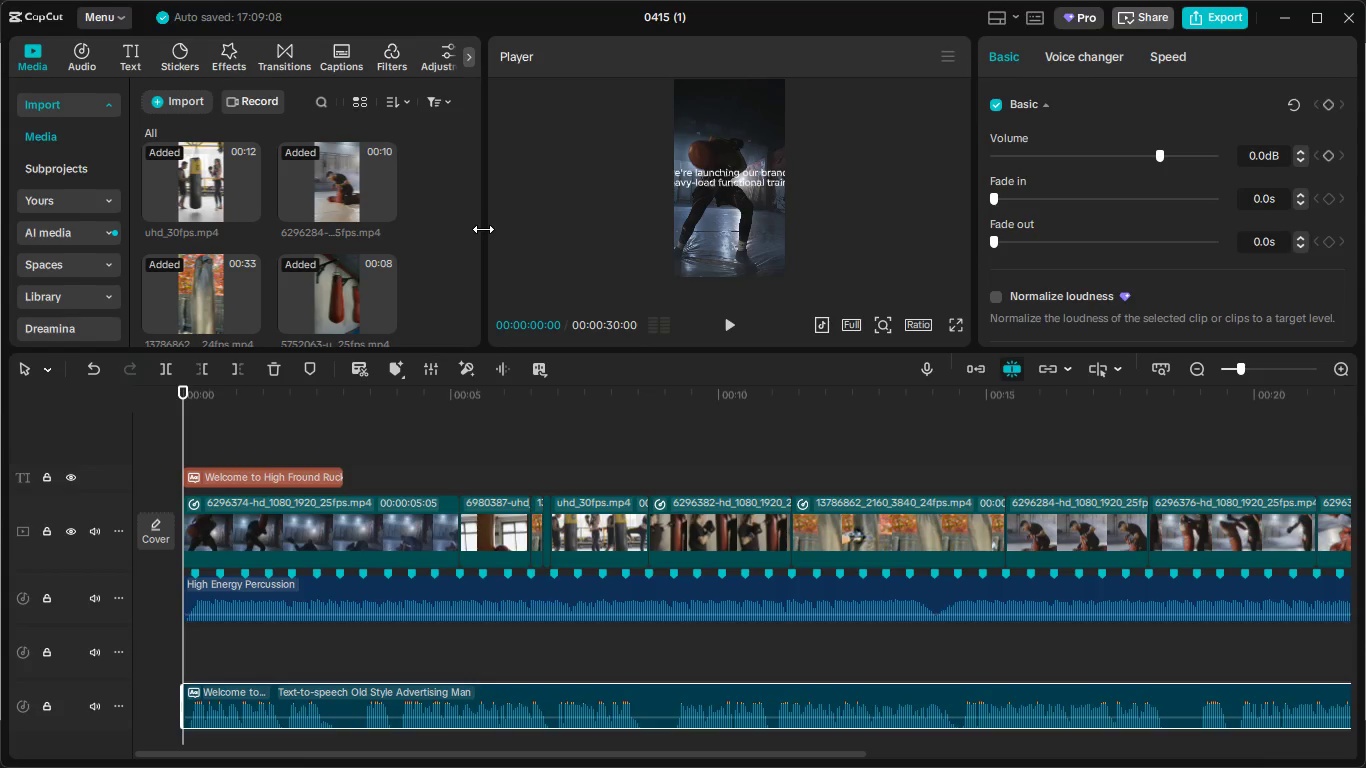 
wait(53.97)
 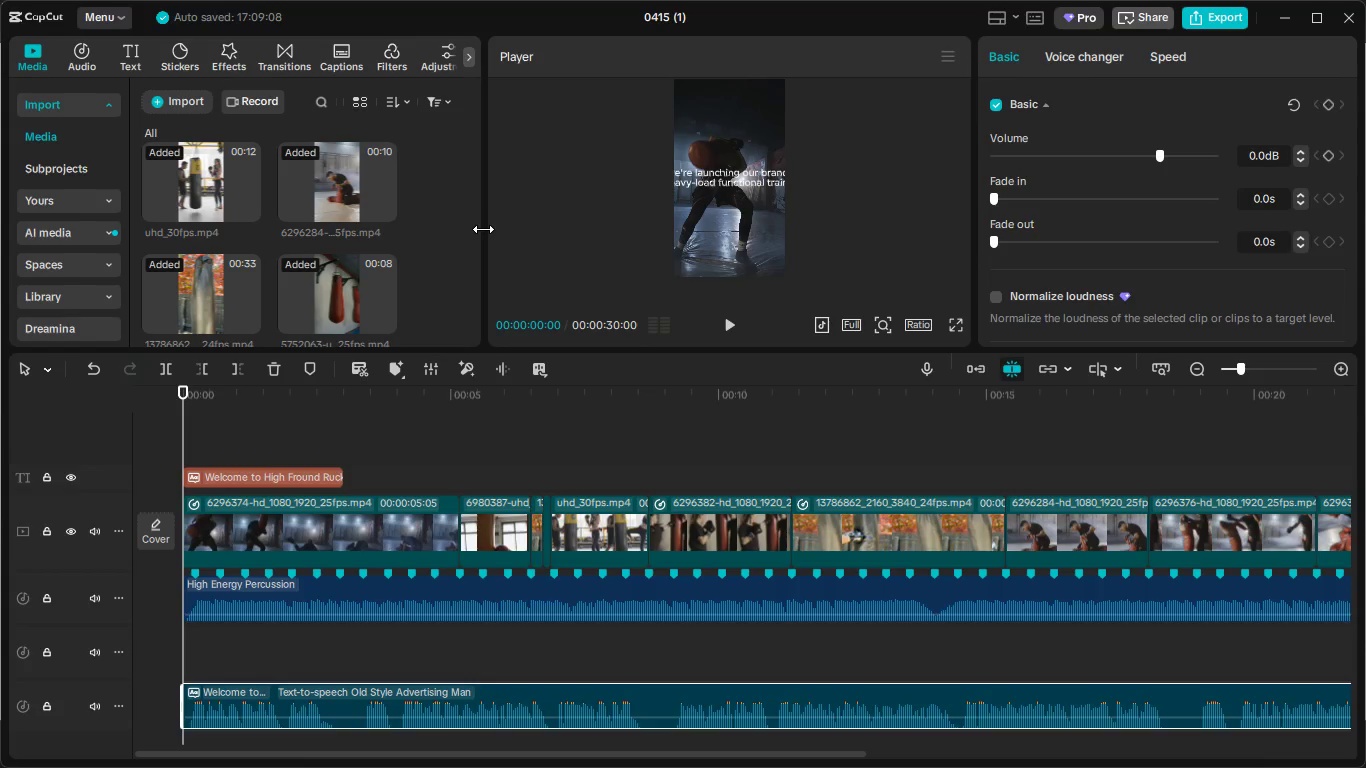 
left_click([287, 475])
 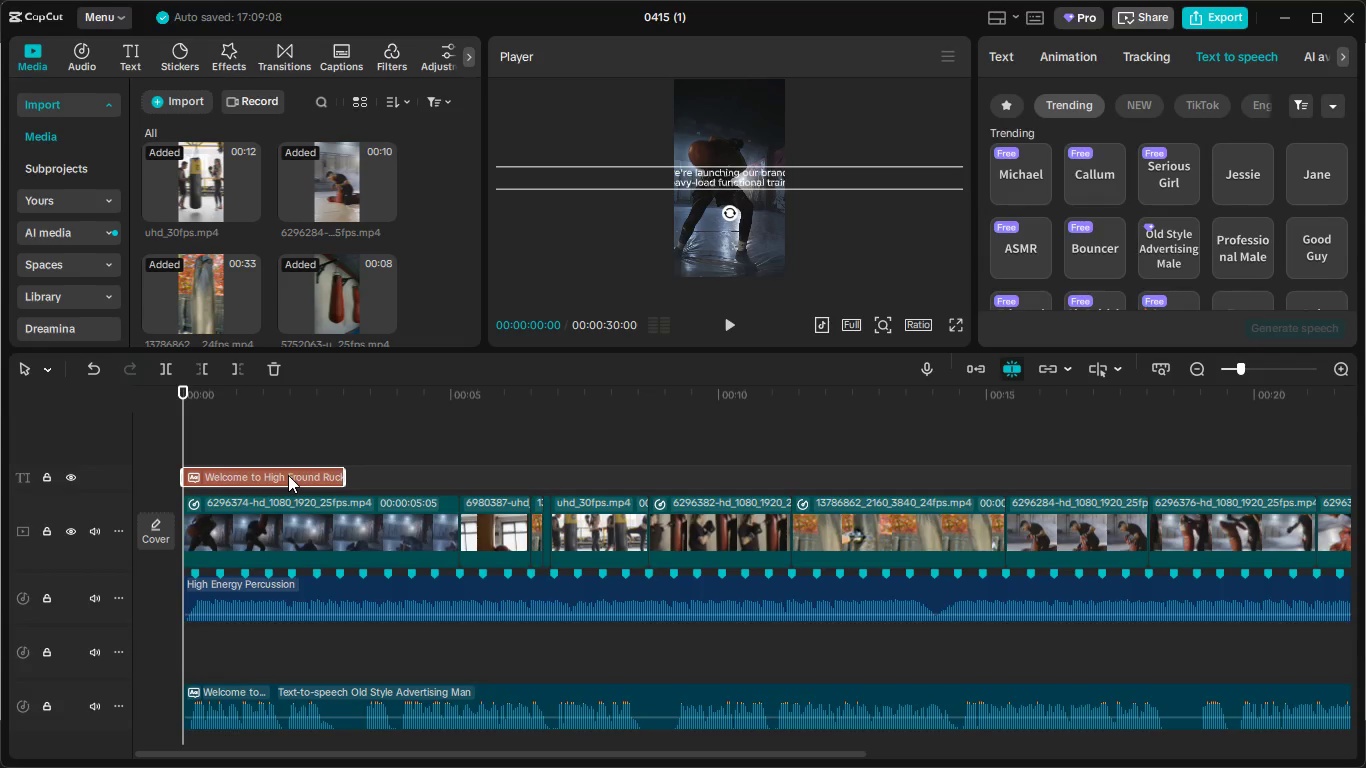 
key(Delete)
 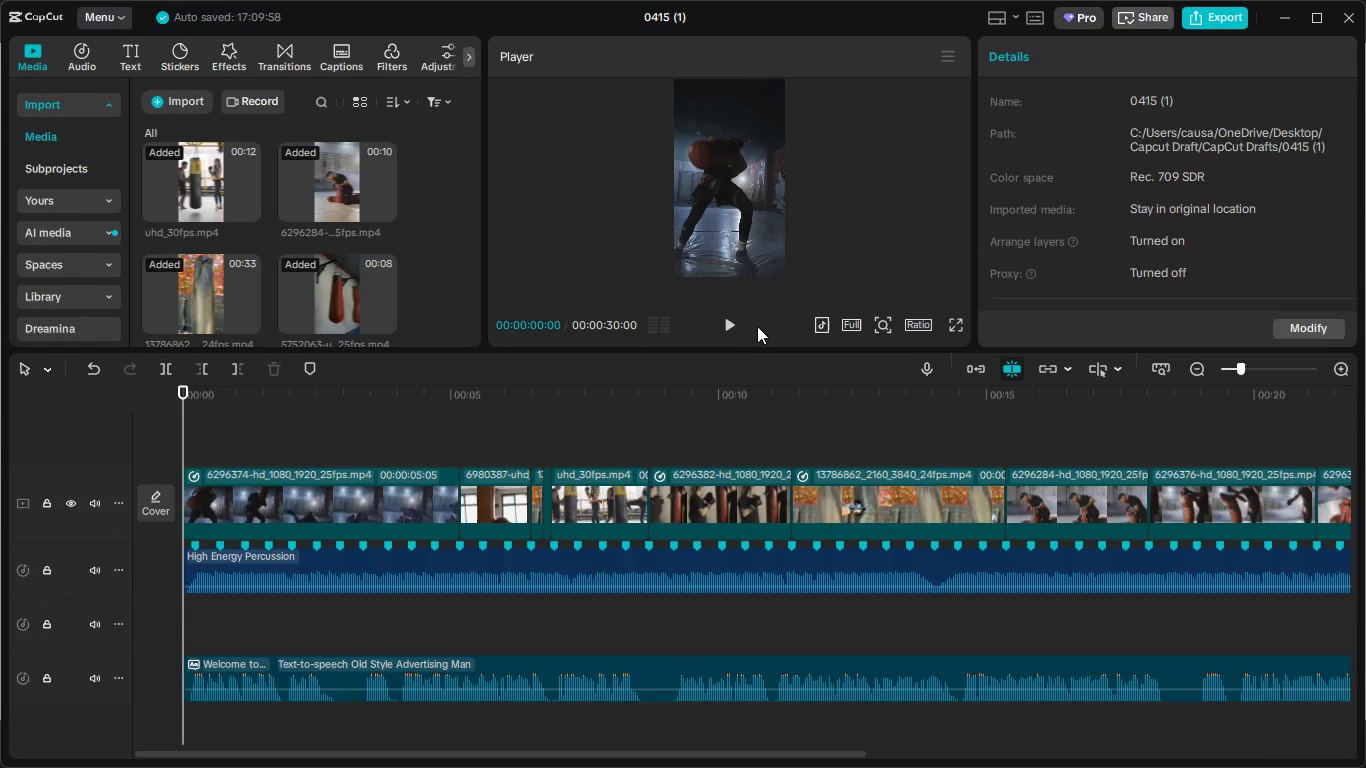 
left_click([738, 316])
 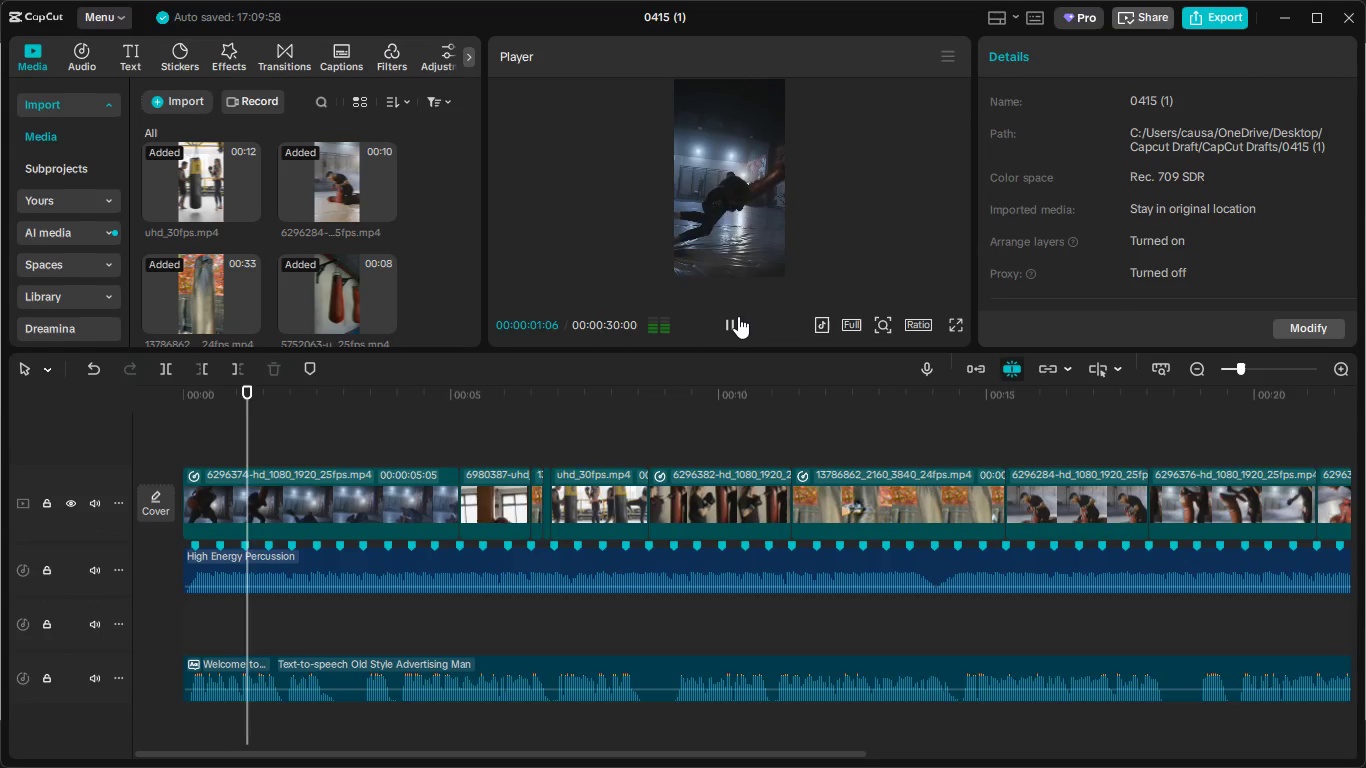 
left_click([738, 316])
 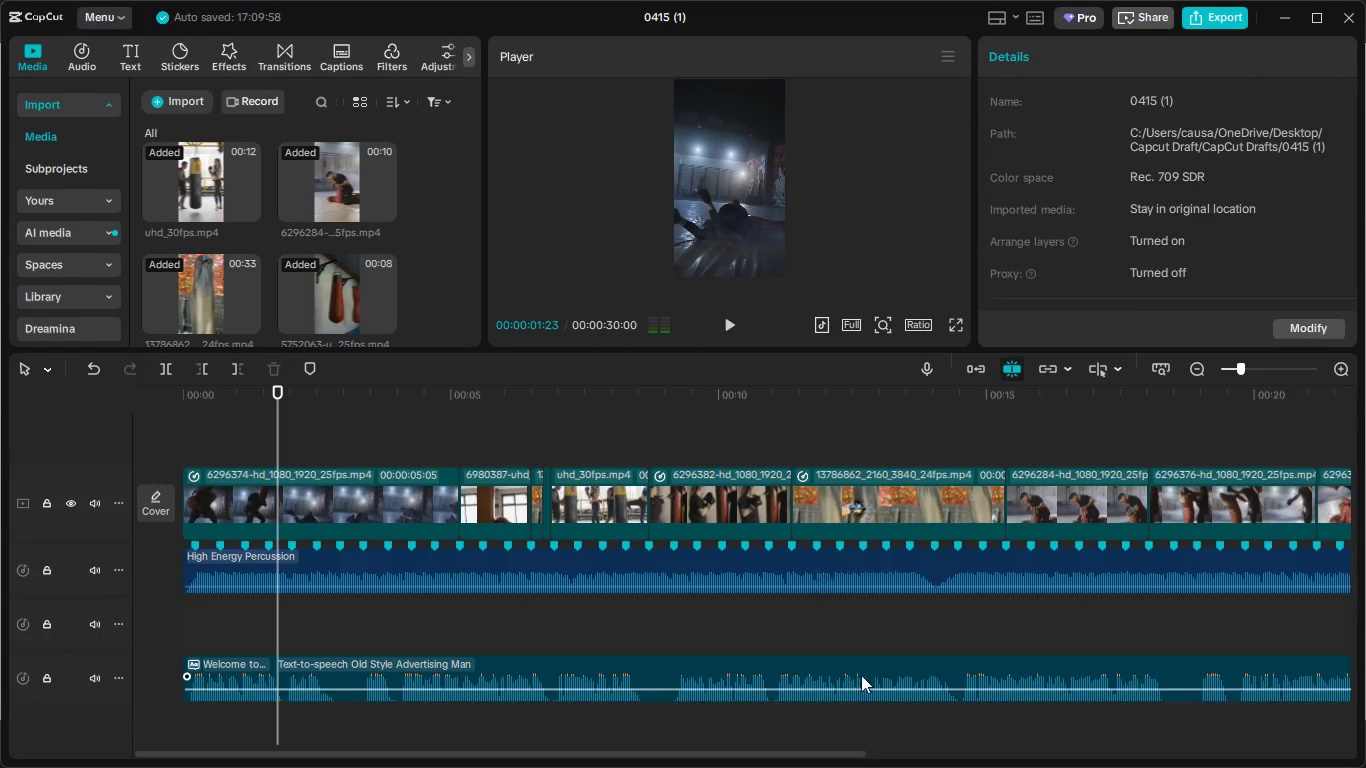 
left_click([861, 675])
 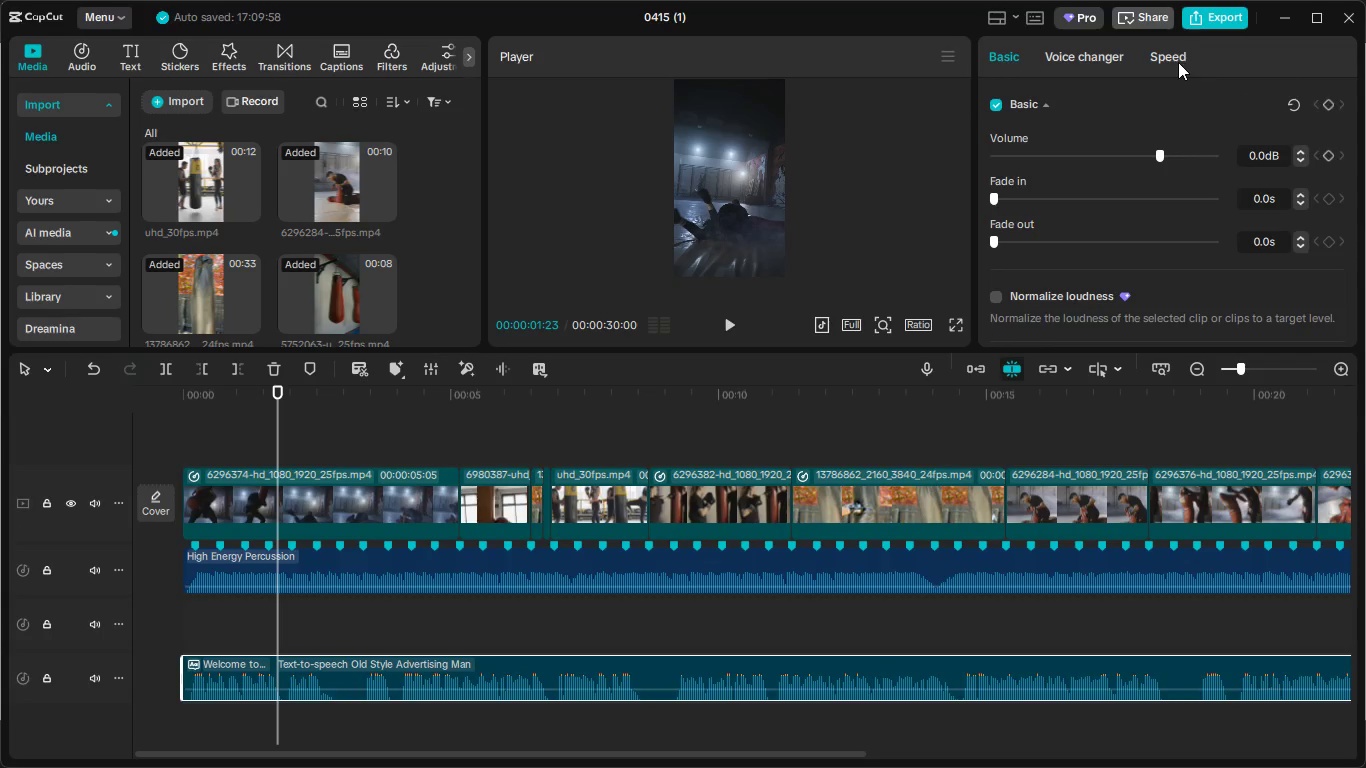 
left_click([1178, 62])
 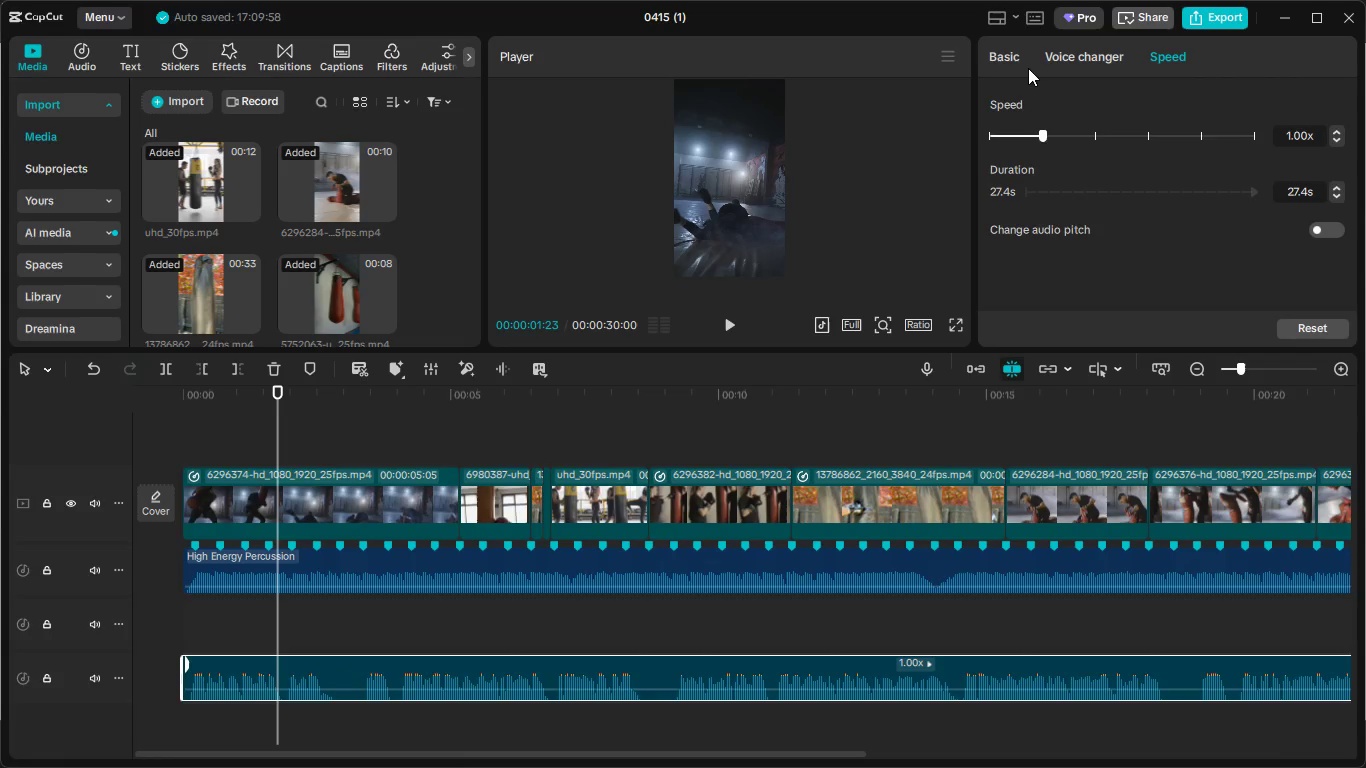 
left_click([1027, 60])
 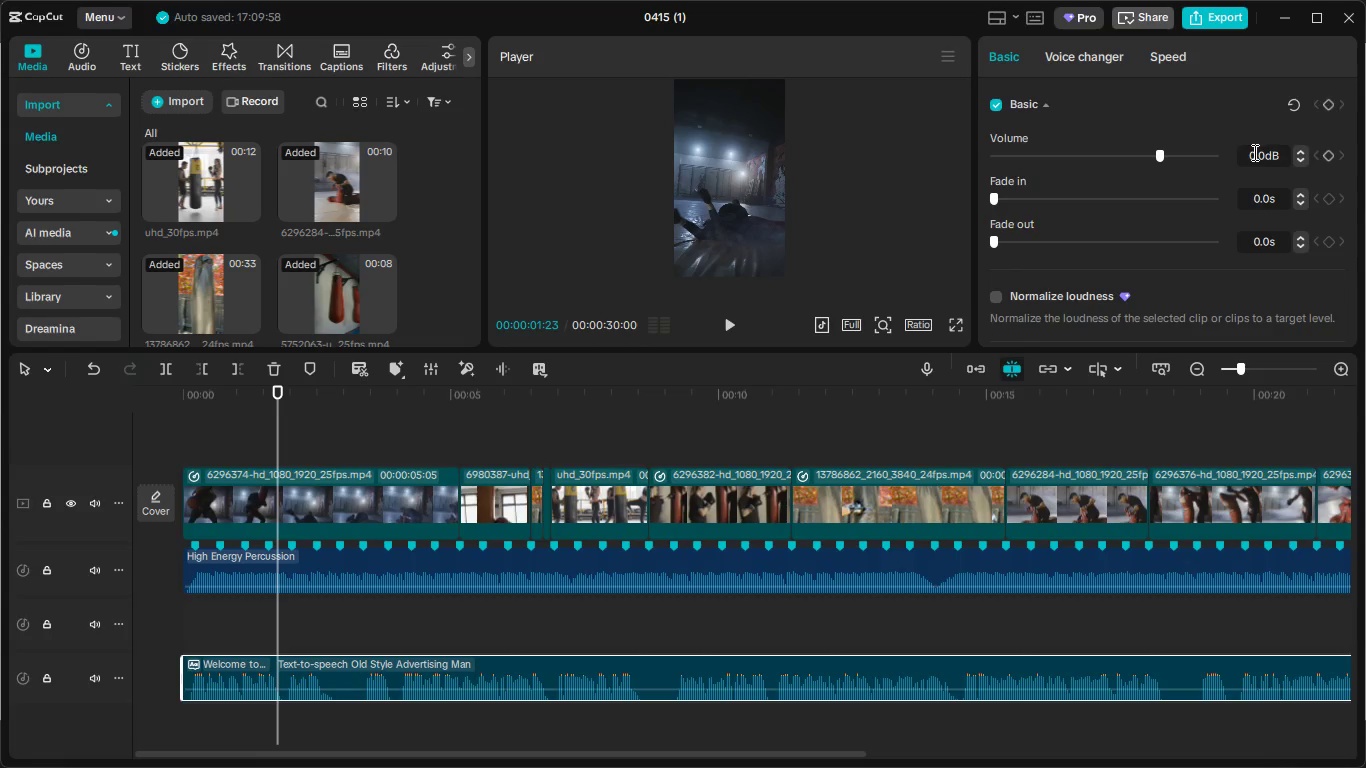 
left_click_drag(start_coordinate=[1243, 152], to_coordinate=[1267, 160])
 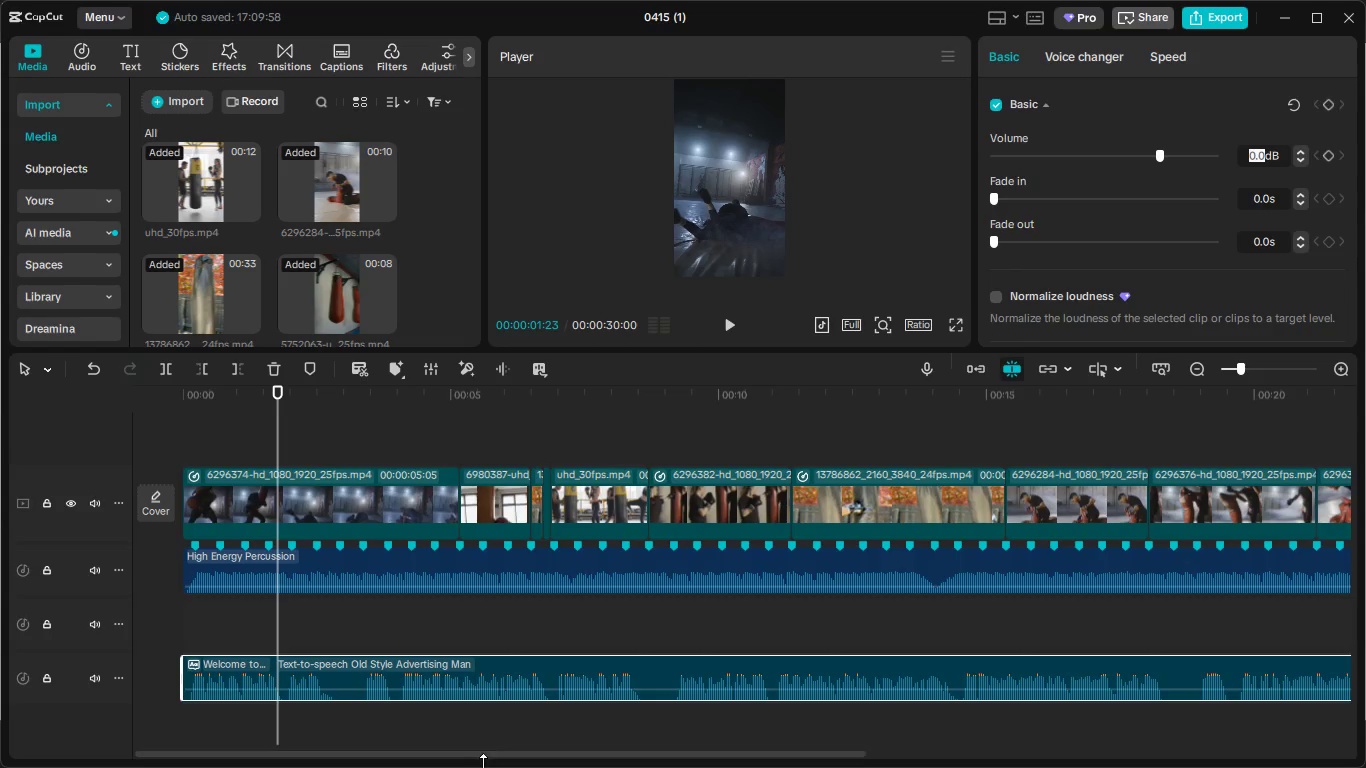 
left_click_drag(start_coordinate=[489, 757], to_coordinate=[1085, 735])
 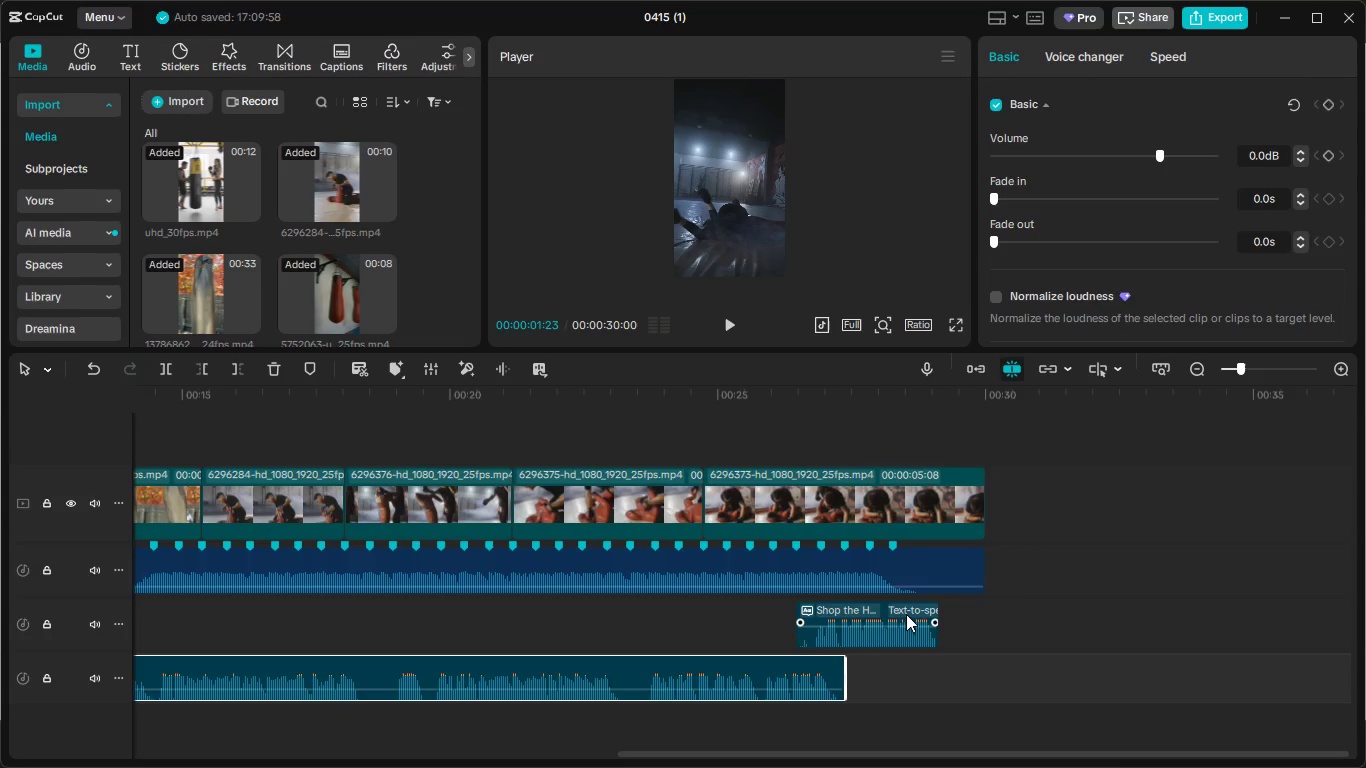 
left_click([905, 614])
 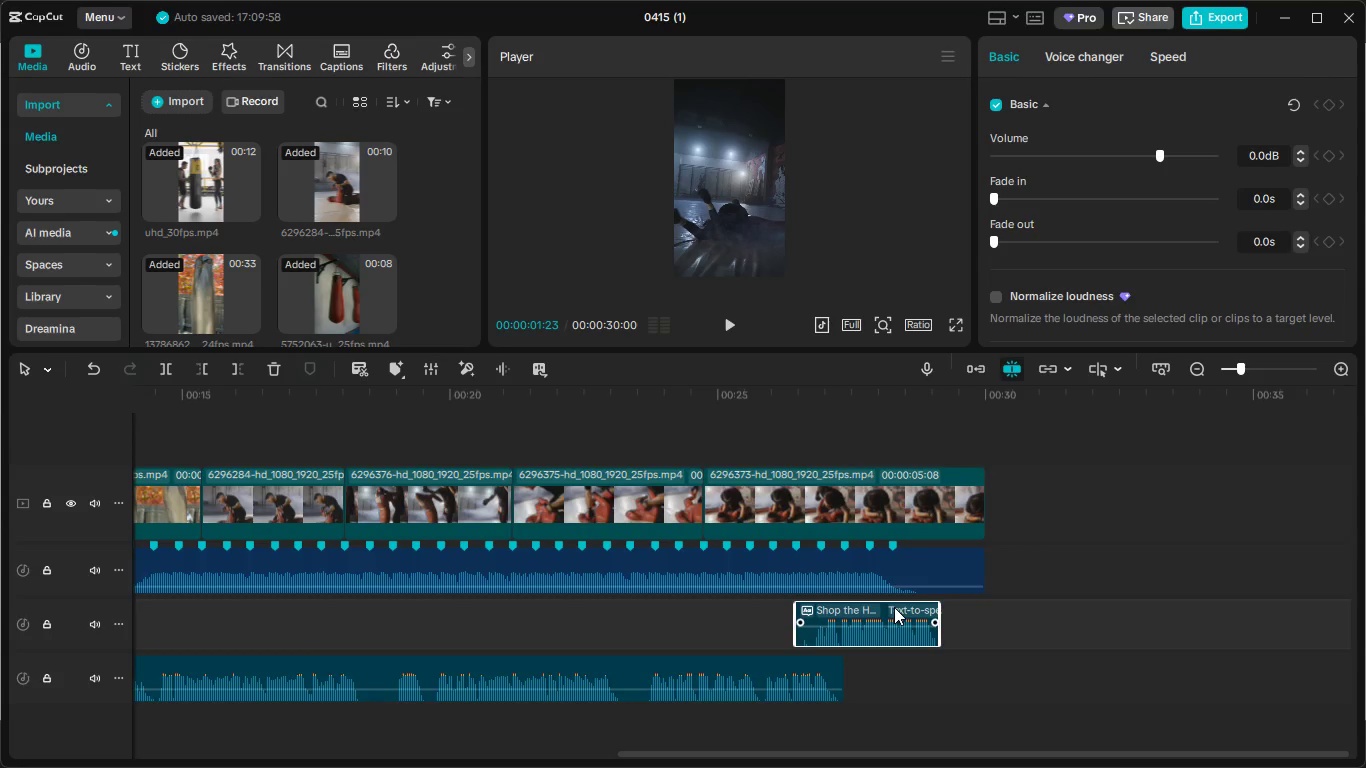 
key(Delete)
 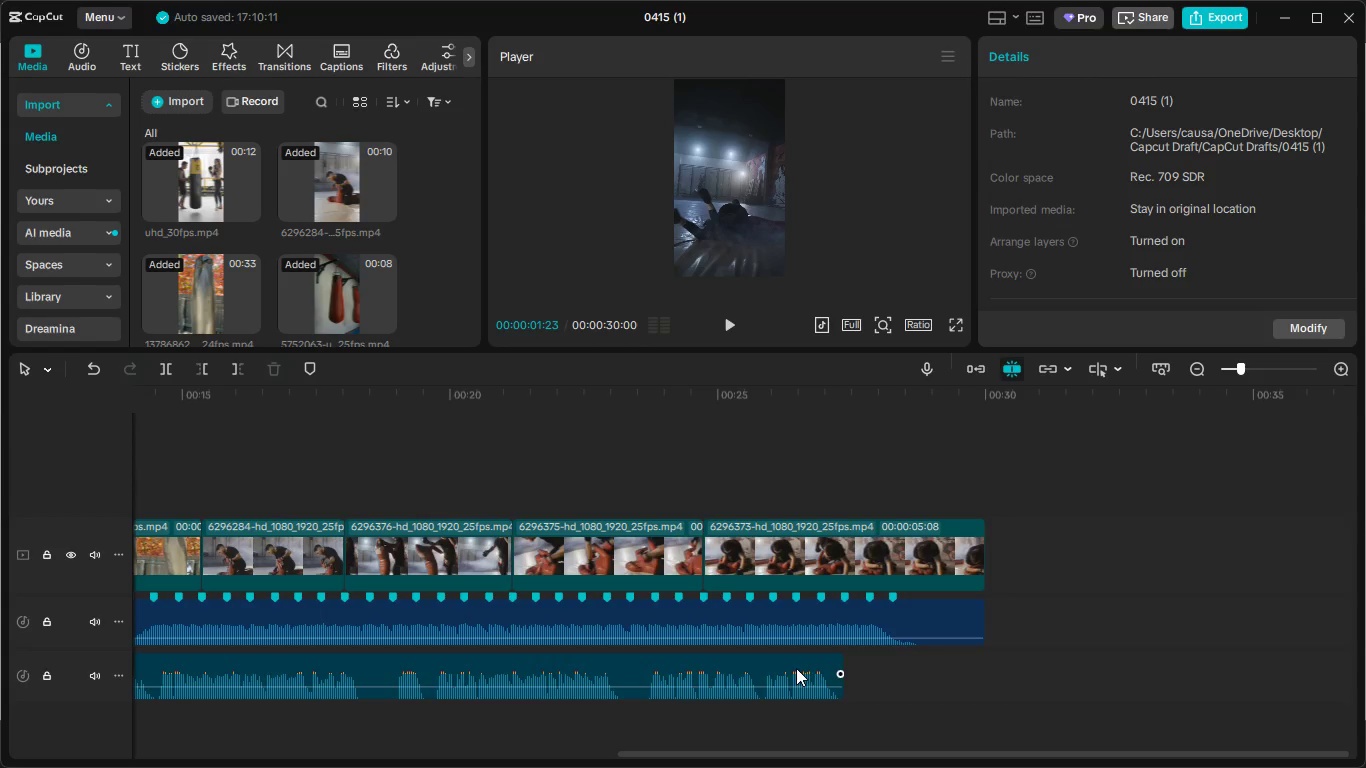 
wait(7.52)
 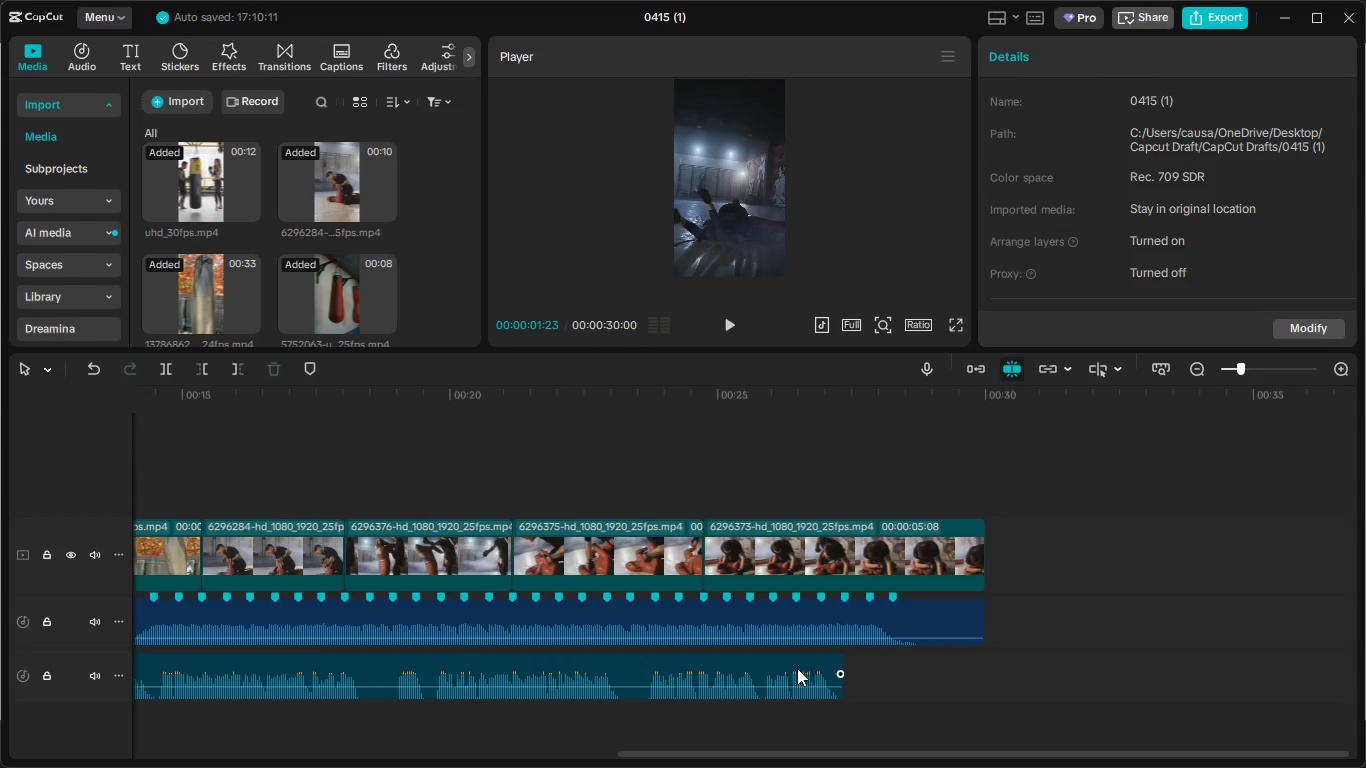 
left_click([1327, 19])
 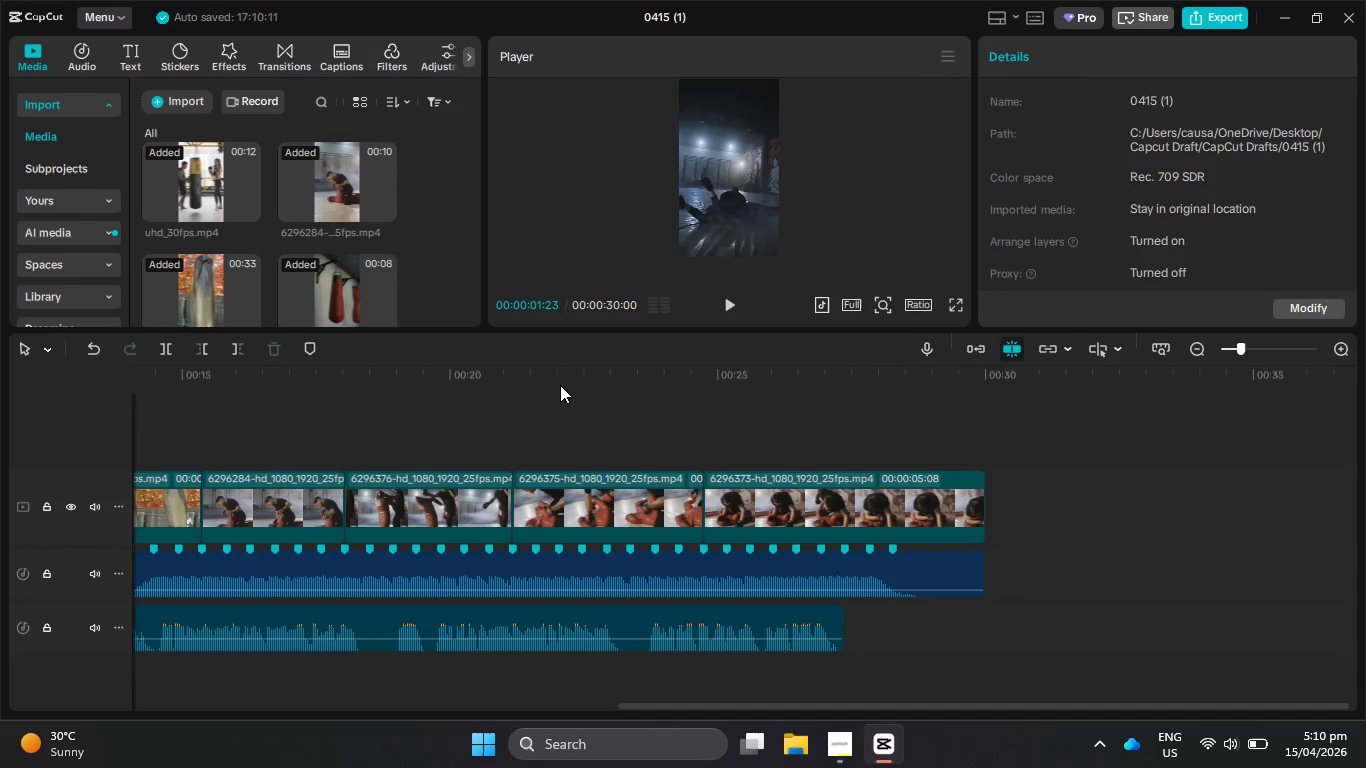 
left_click_drag(start_coordinate=[551, 378], to_coordinate=[1135, 460])
 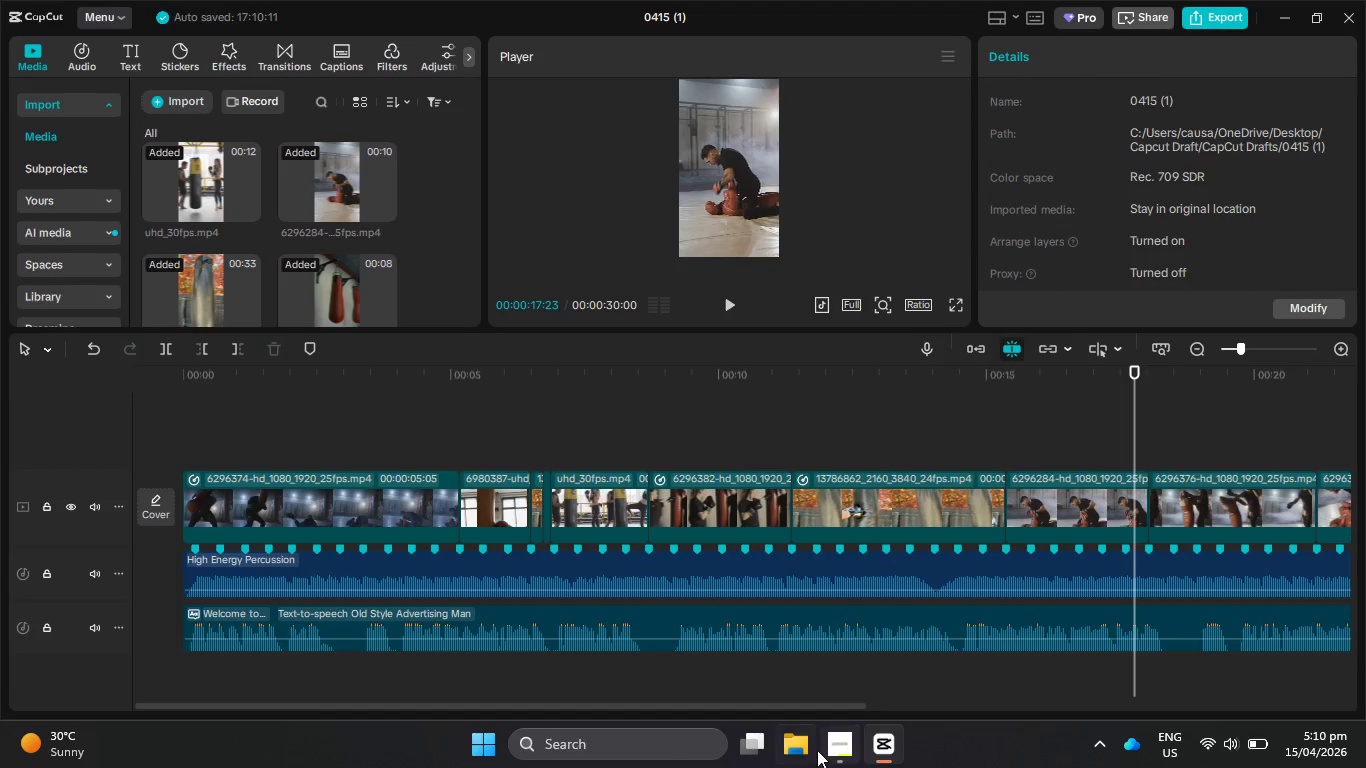 
left_click([817, 750])